 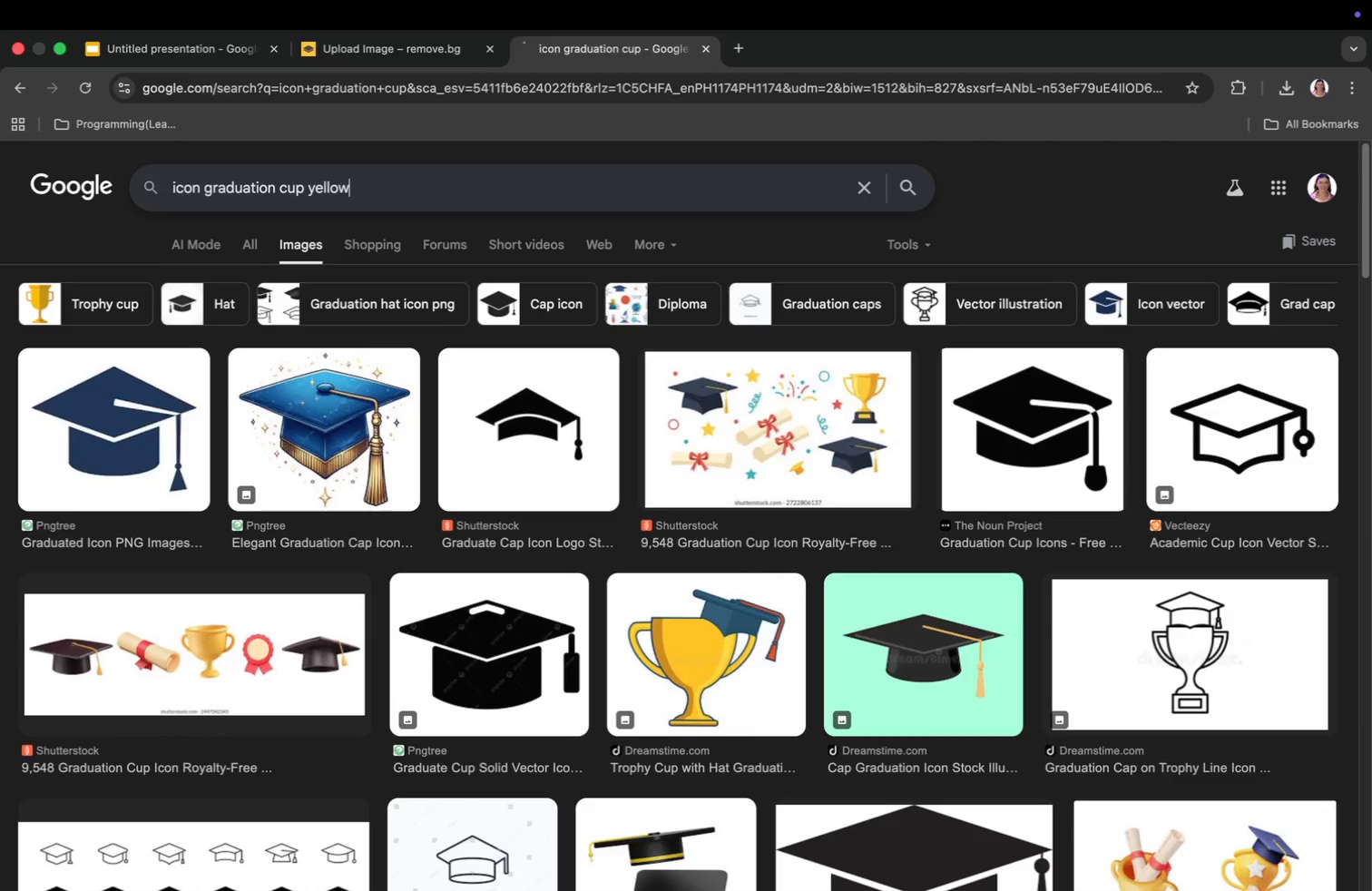 
key(Enter)
 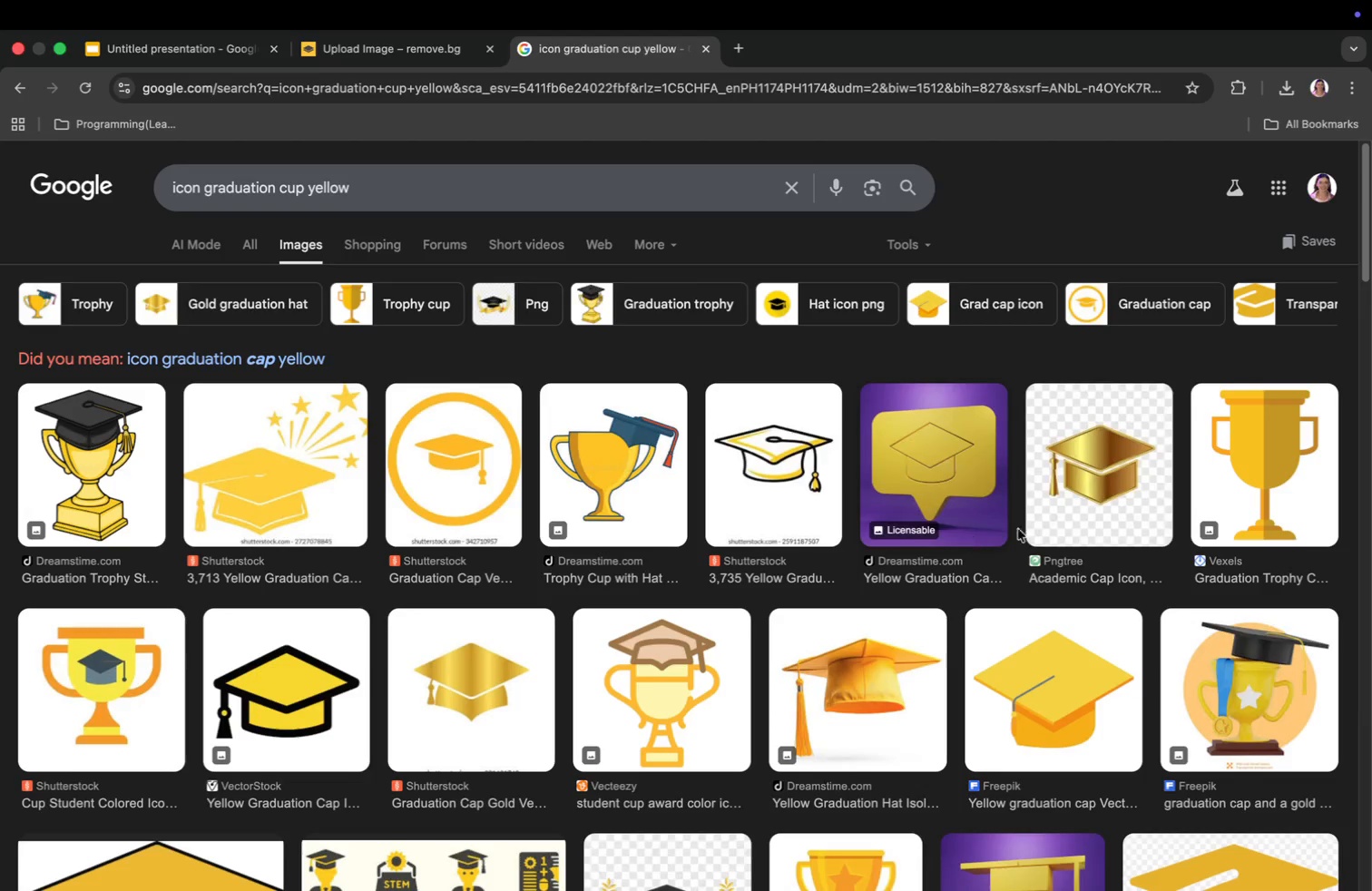 
left_click([1088, 505])
 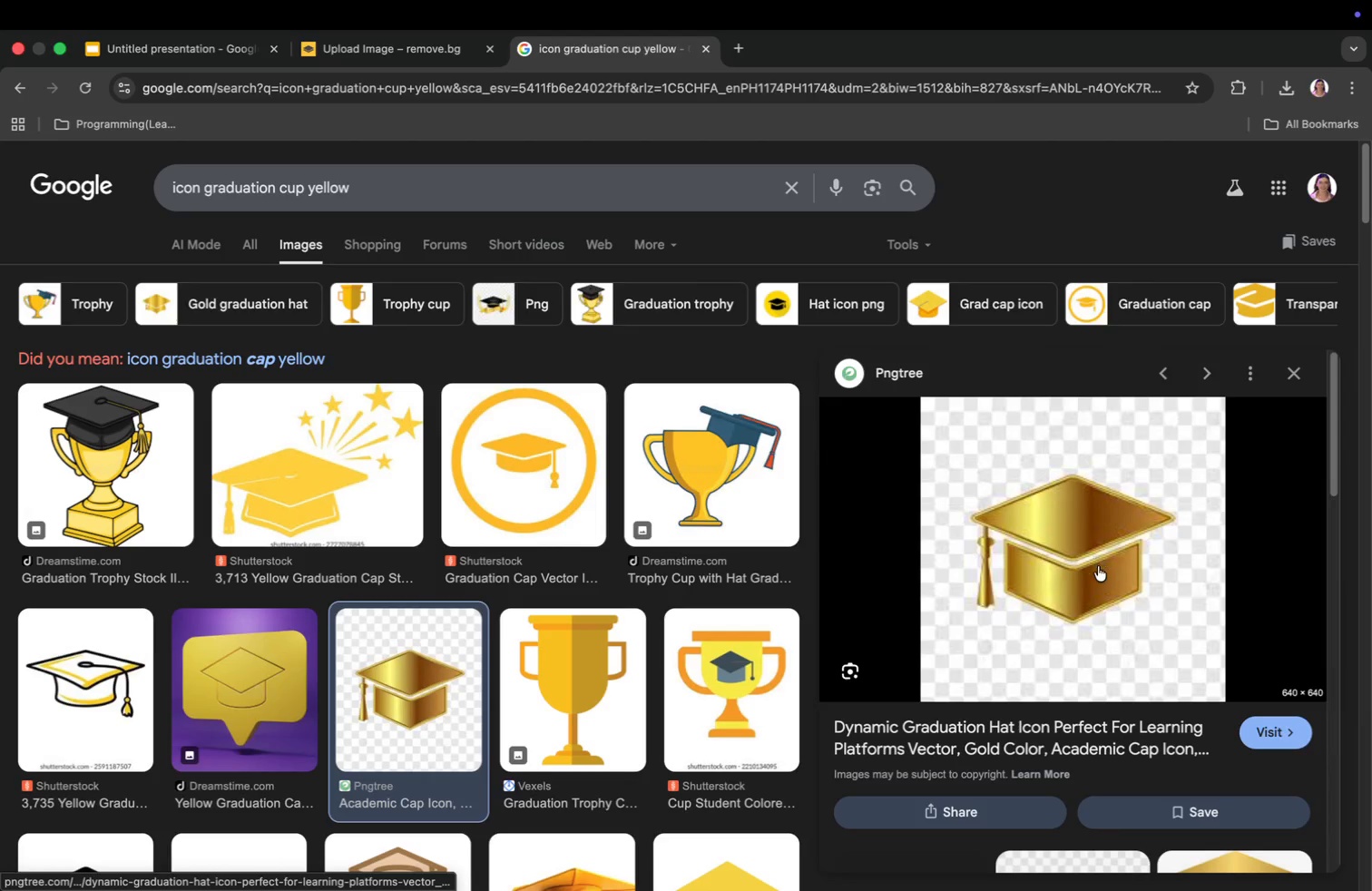 
right_click([1098, 566])
 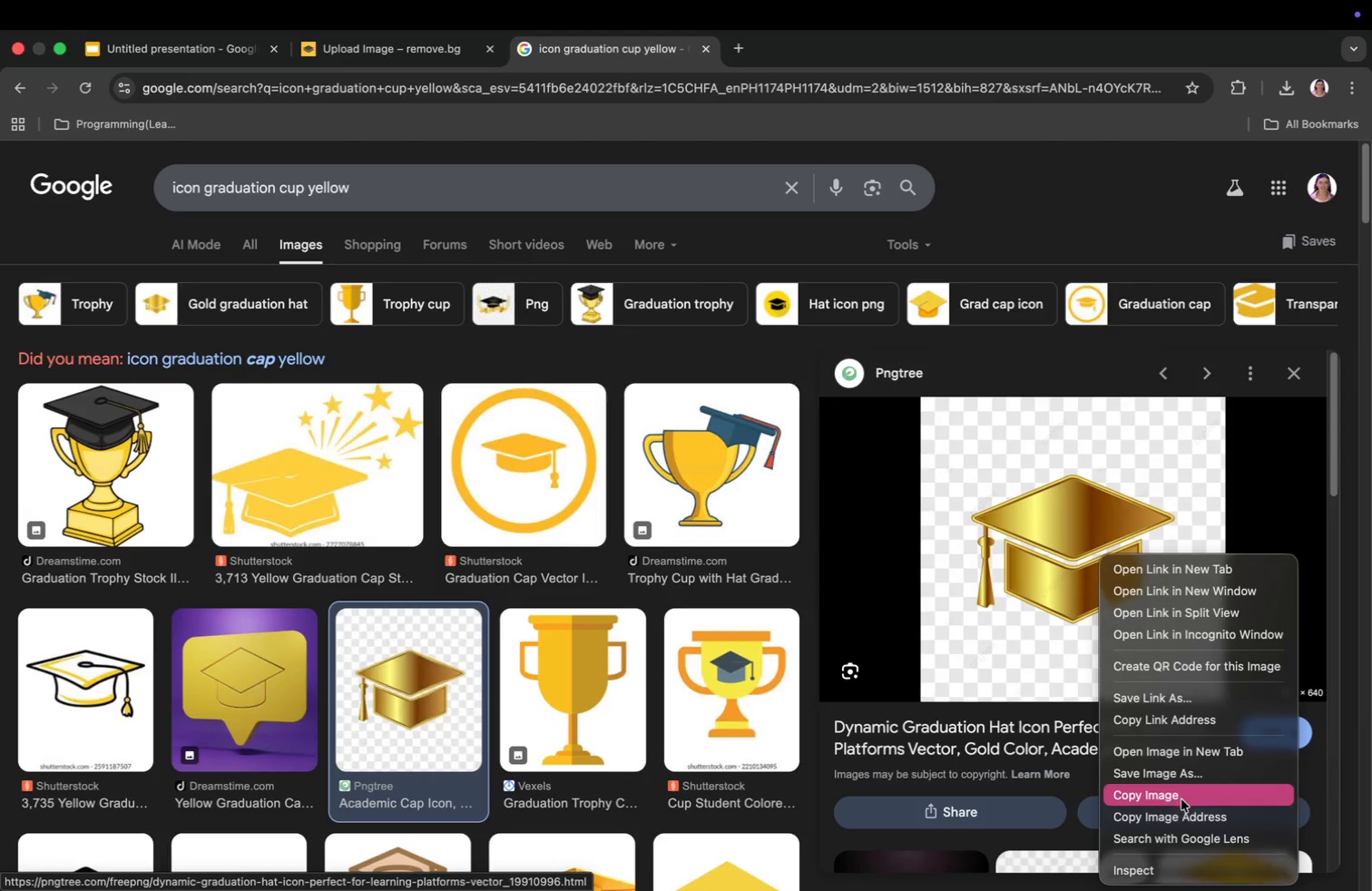 
left_click([1181, 808])
 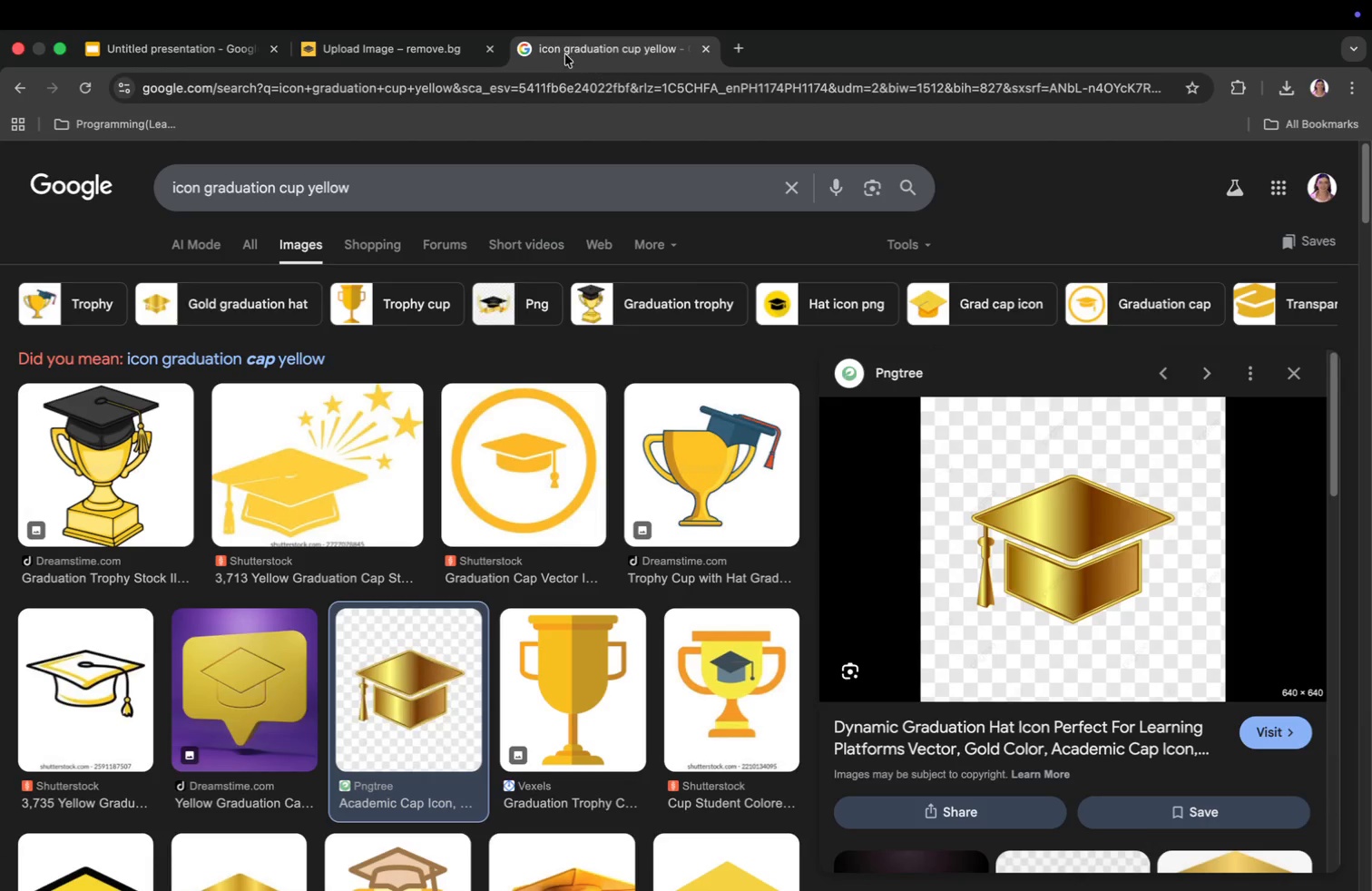 
left_click([429, 48])
 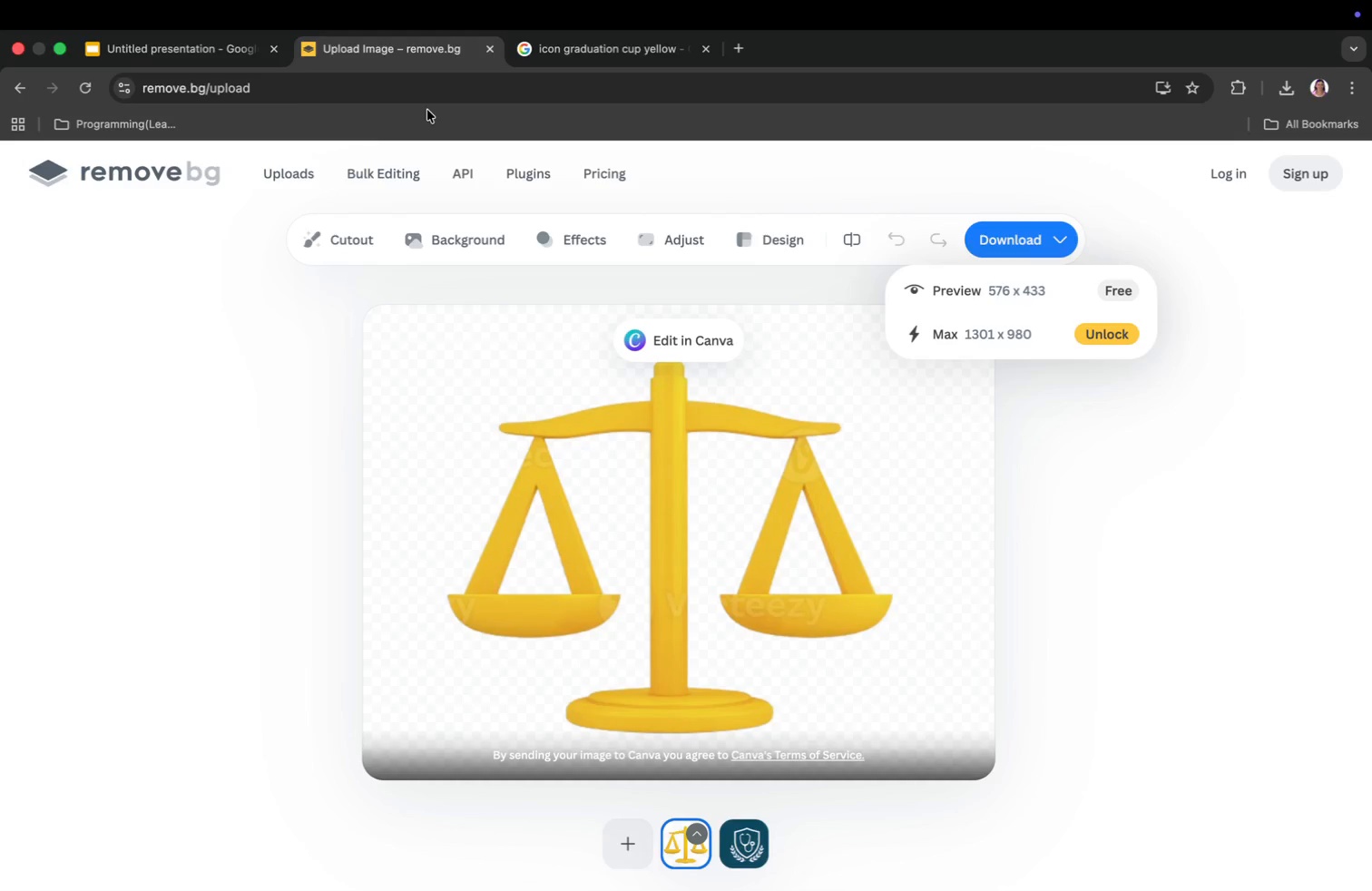 
key(Meta+V)
 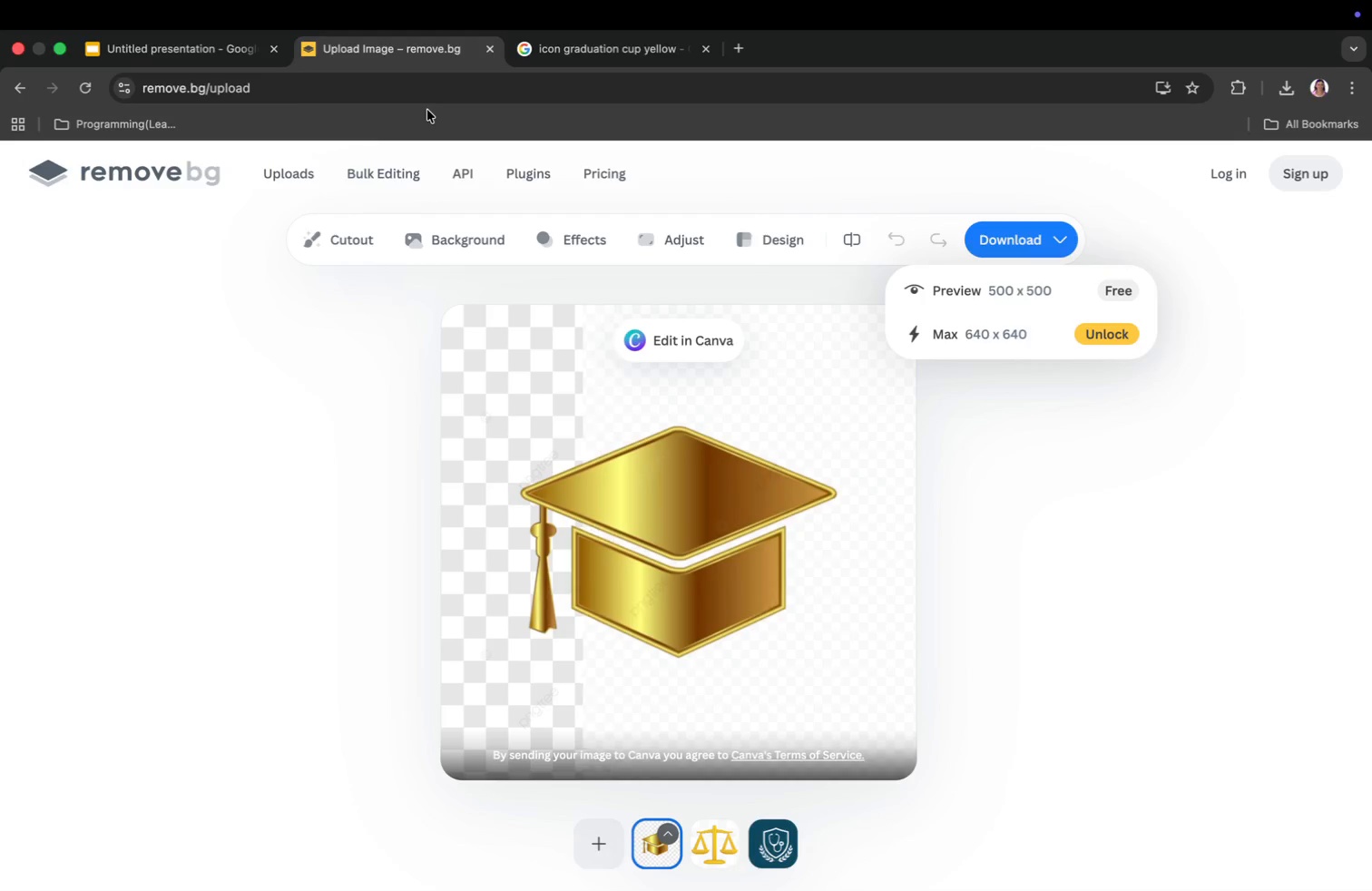 
wait(7.79)
 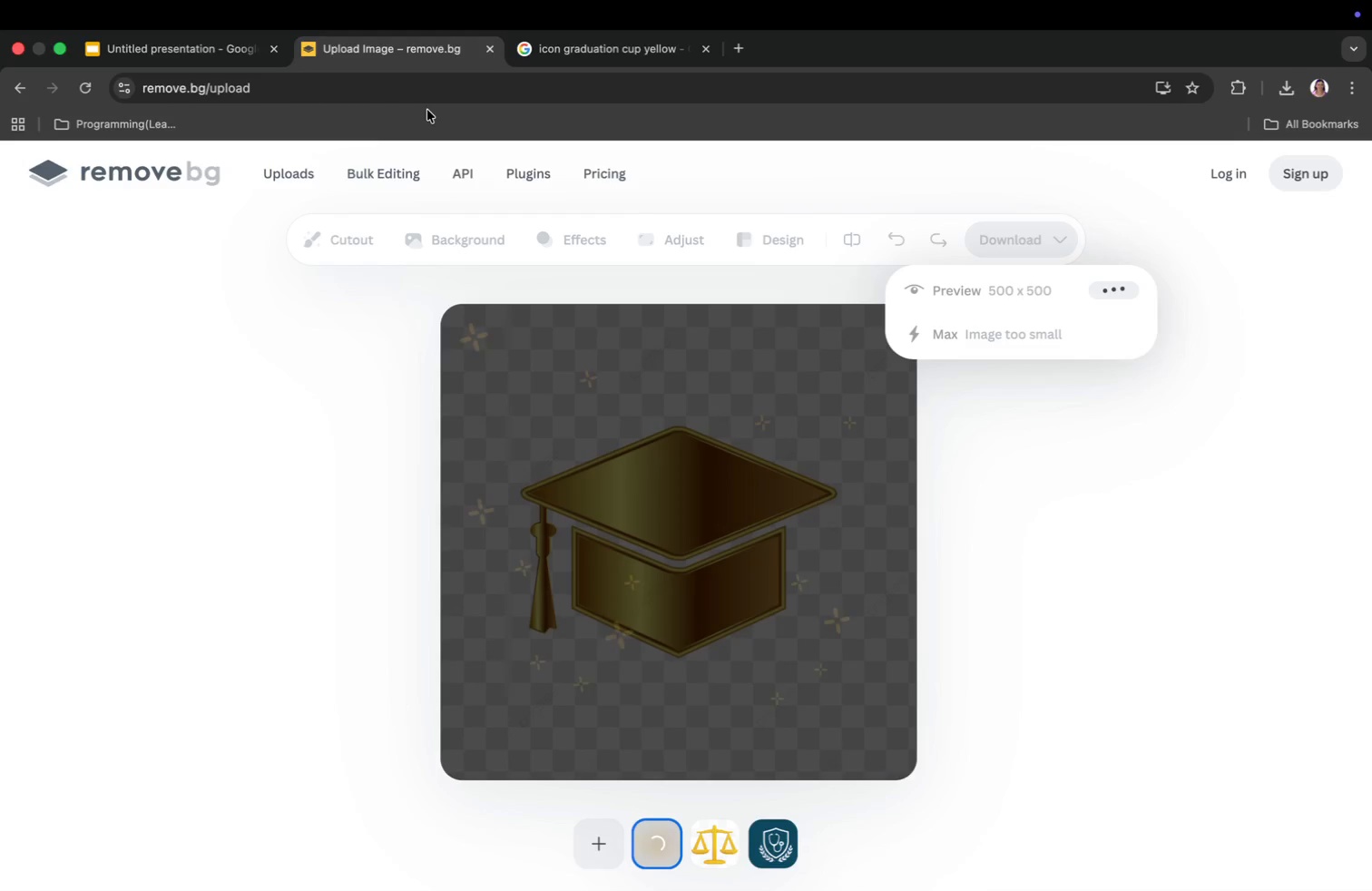 
left_click([968, 287])
 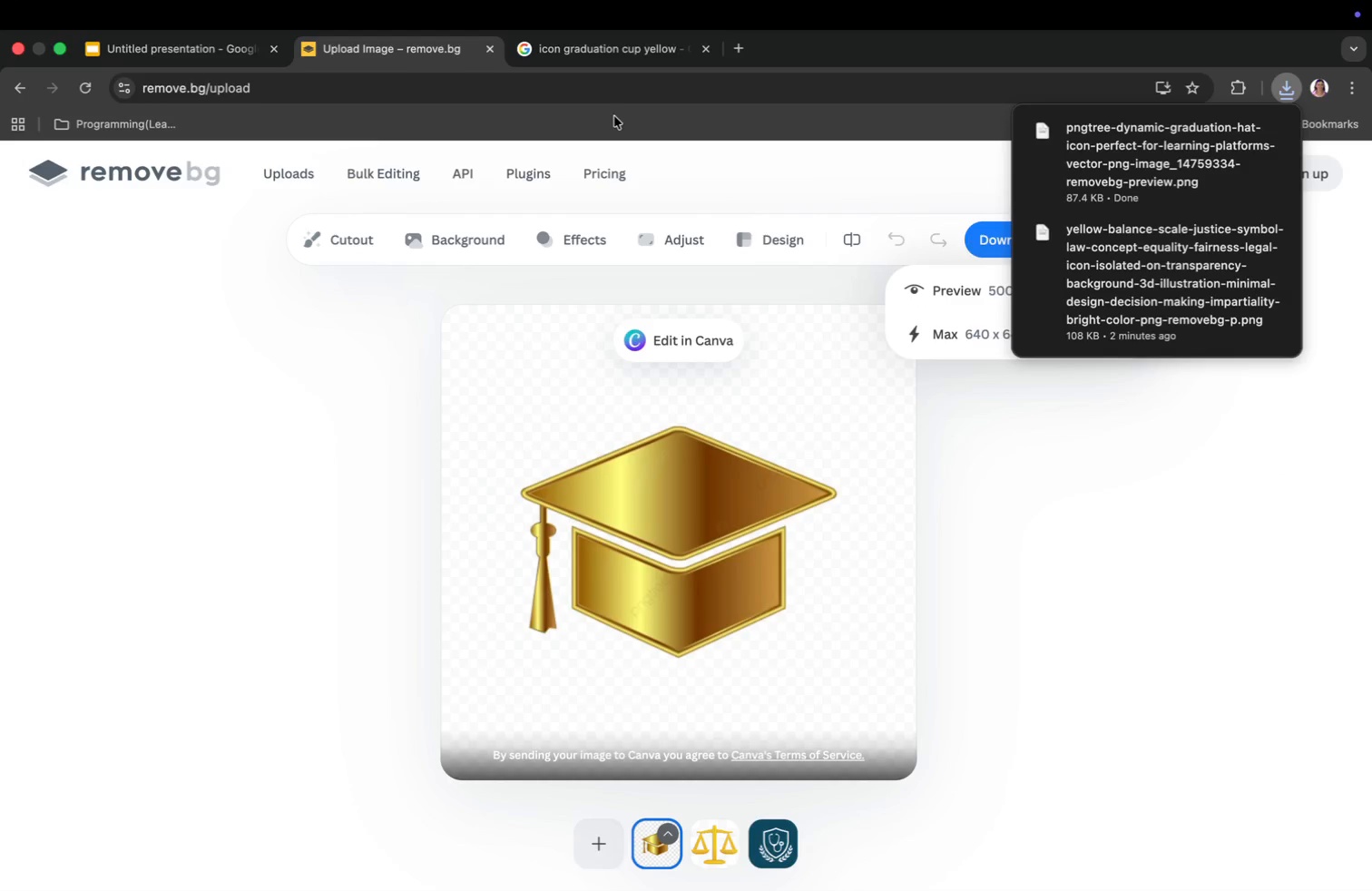 
left_click([589, 51])
 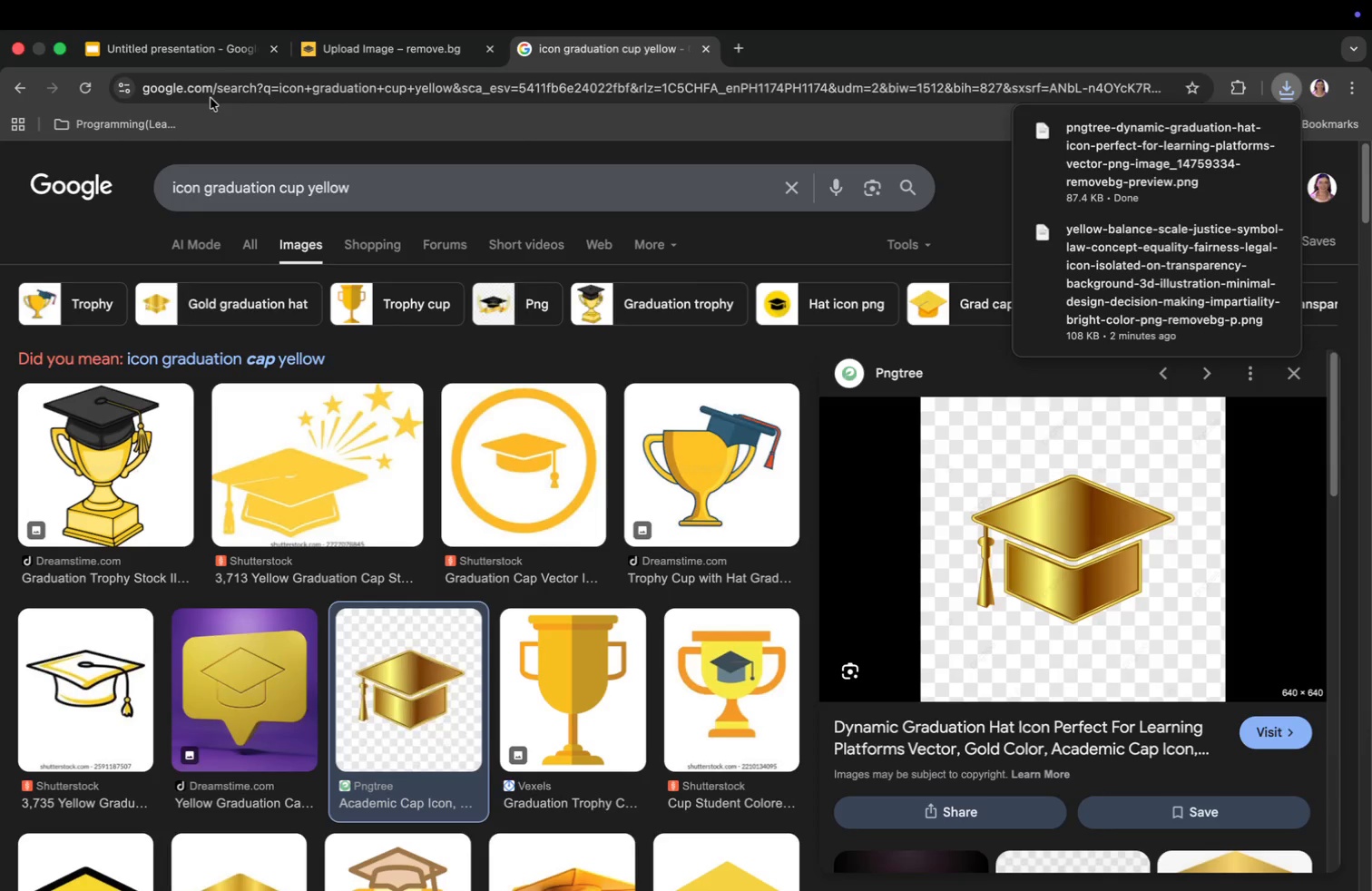 
left_click([209, 35])
 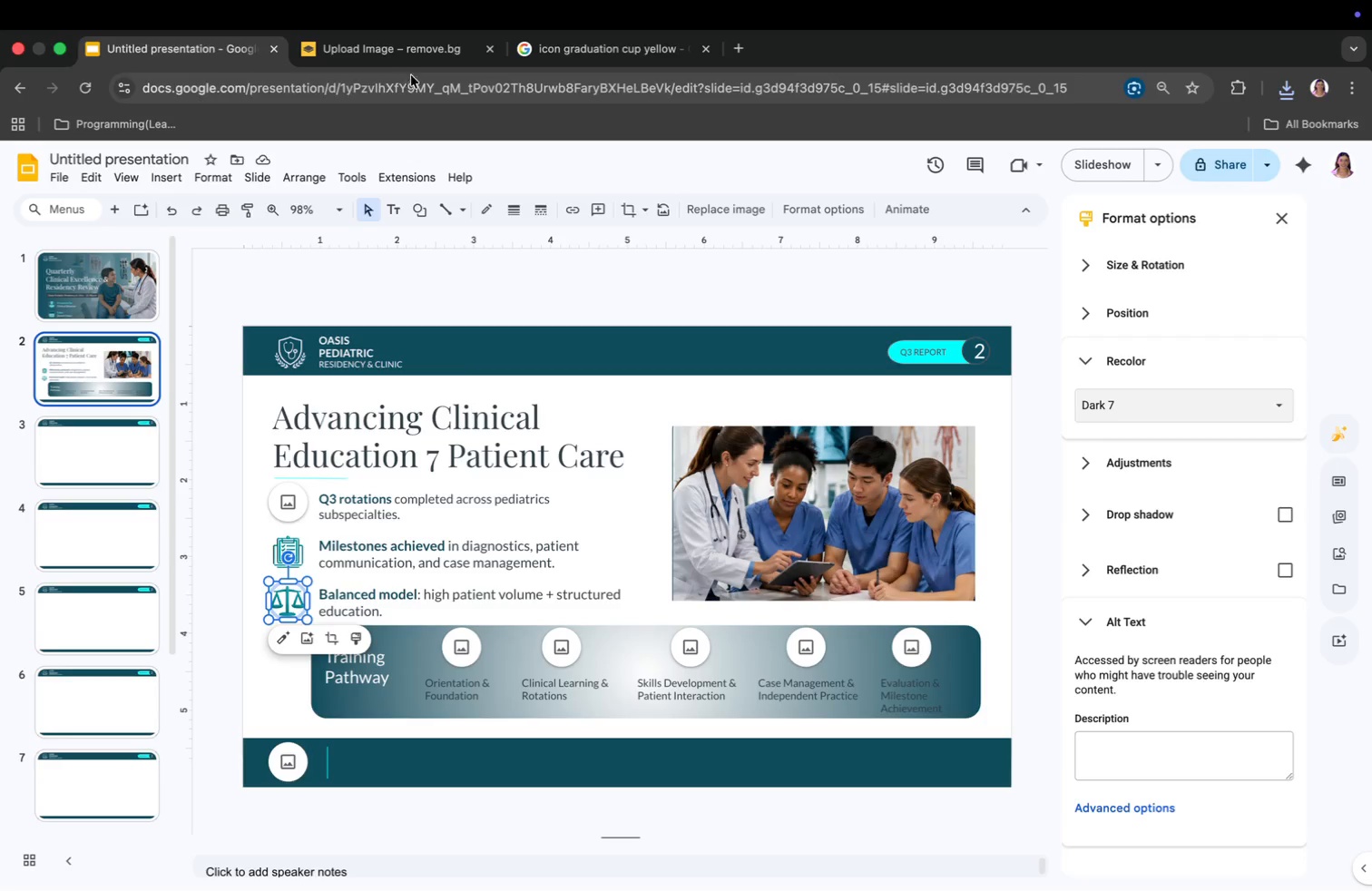 
left_click([579, 54])
 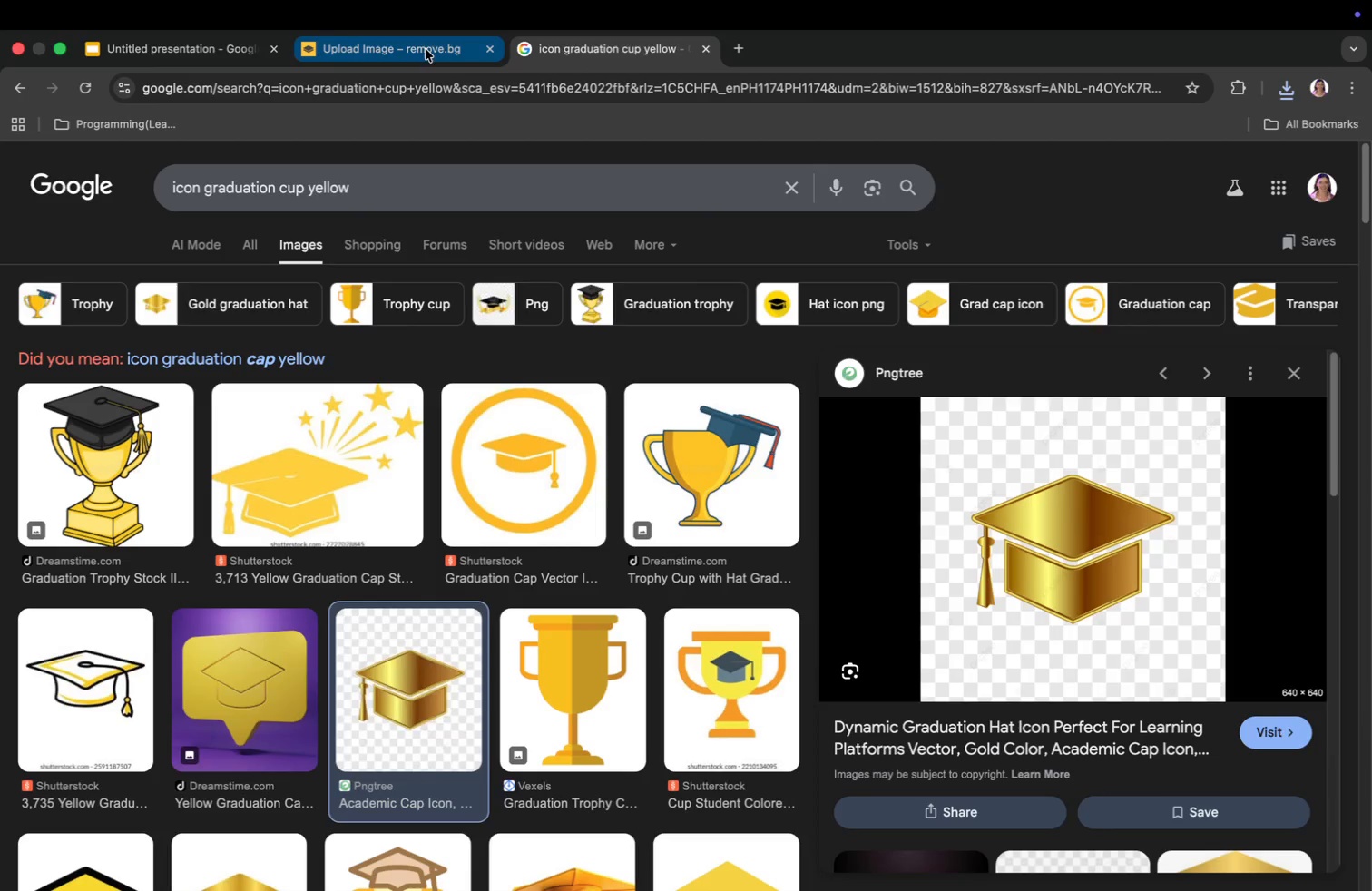 
left_click([416, 46])
 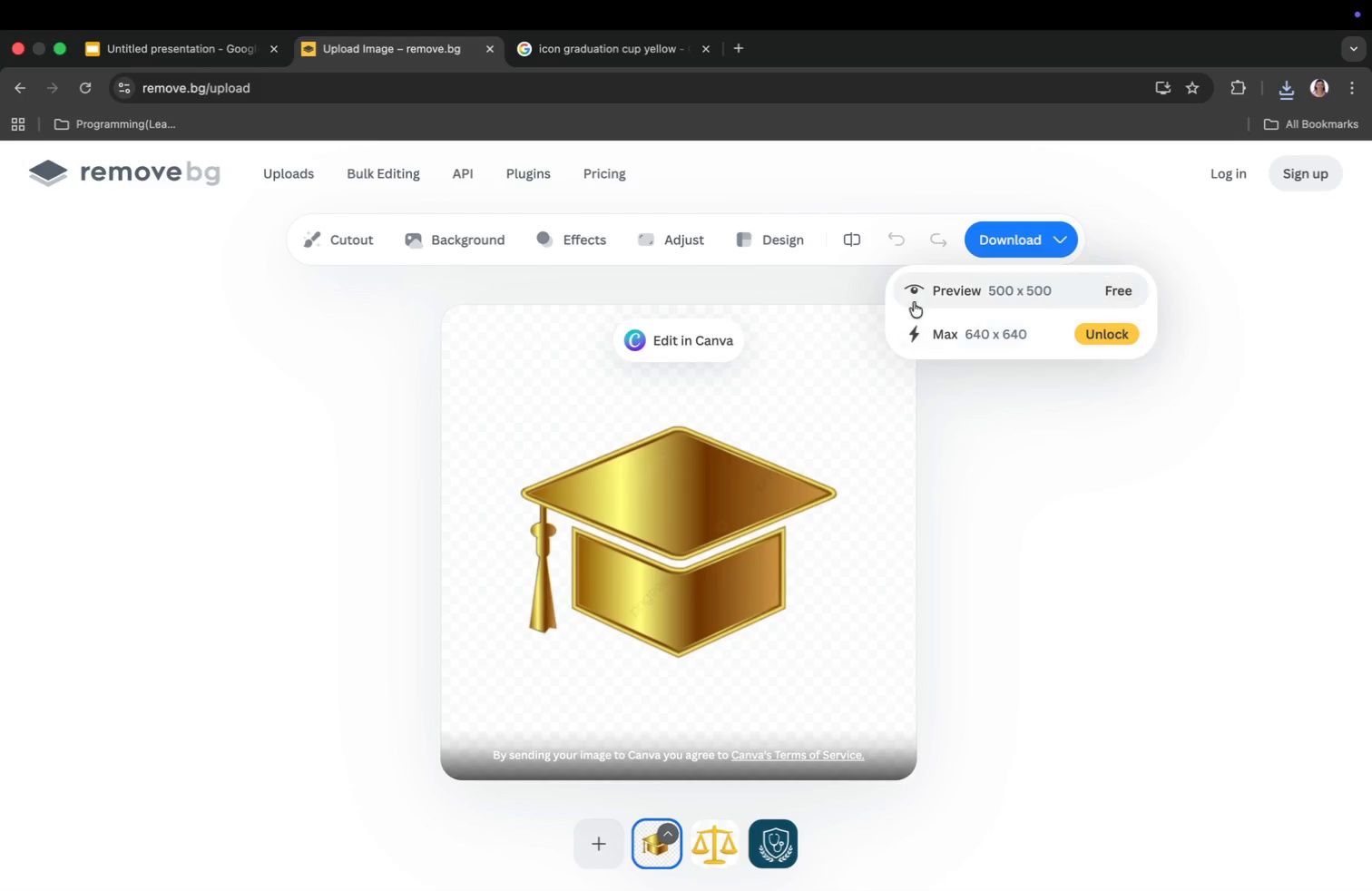 
left_click([919, 296])
 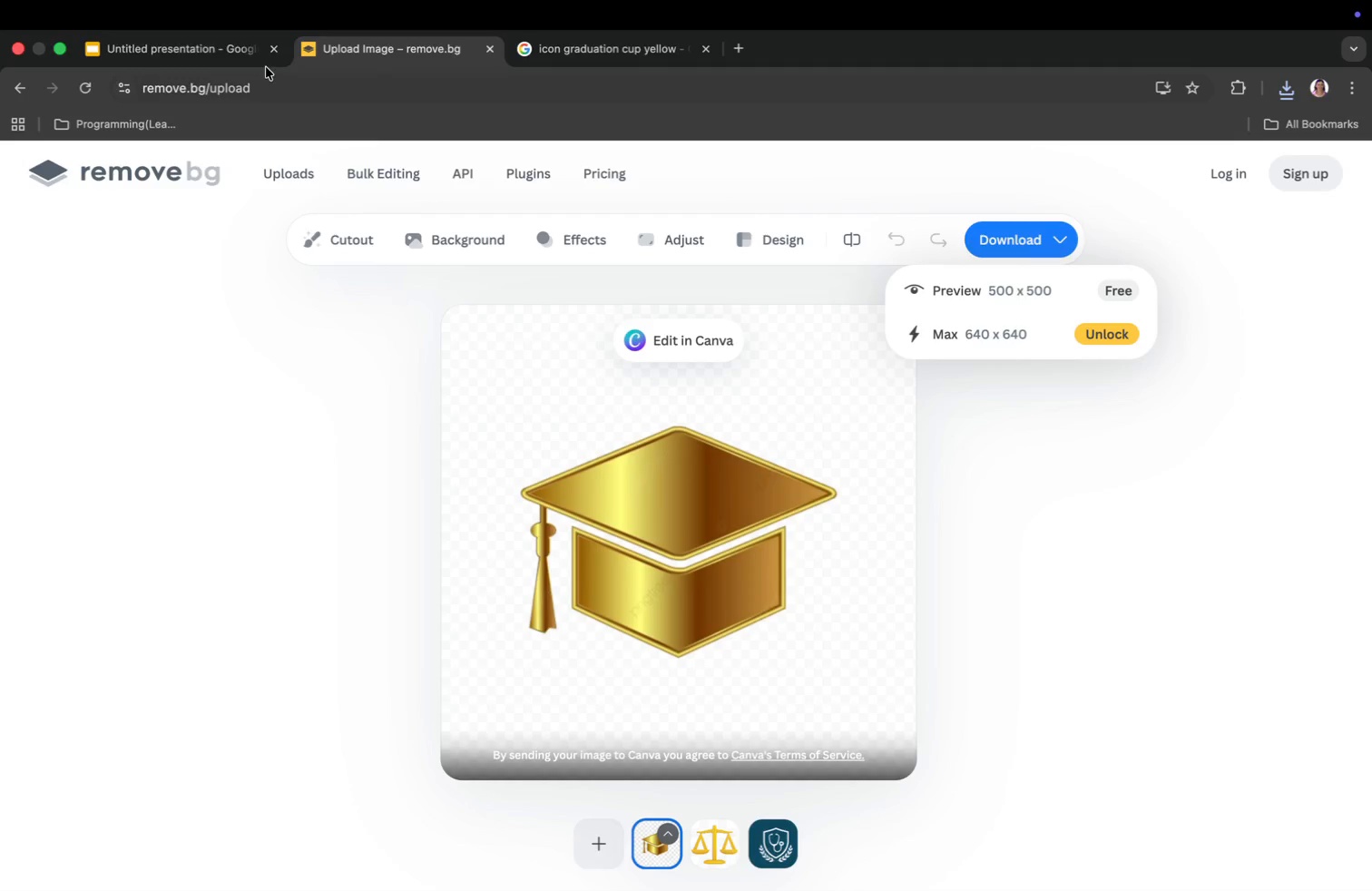 
left_click([189, 44])
 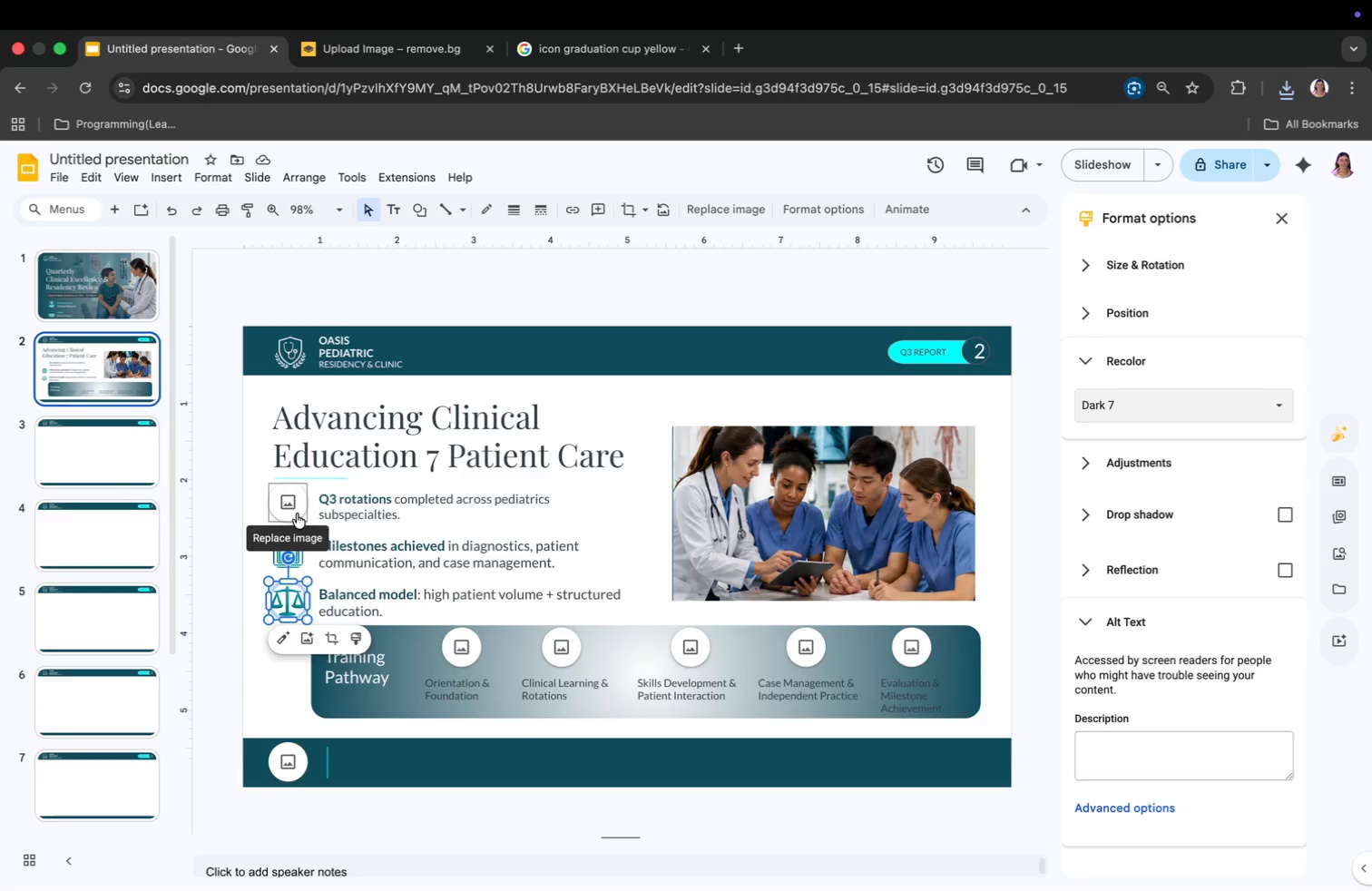 
left_click([294, 501])
 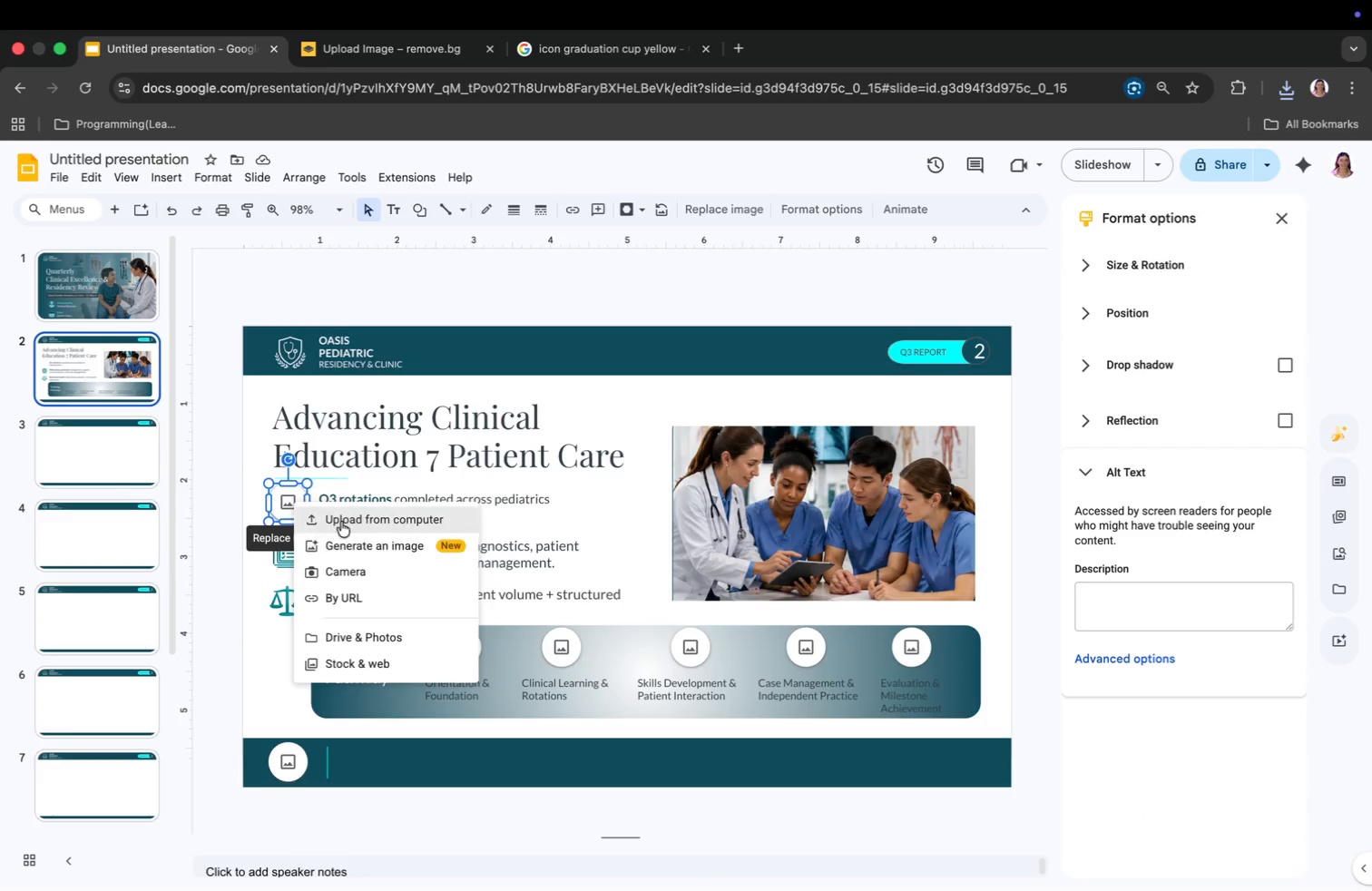 
left_click([342, 520])
 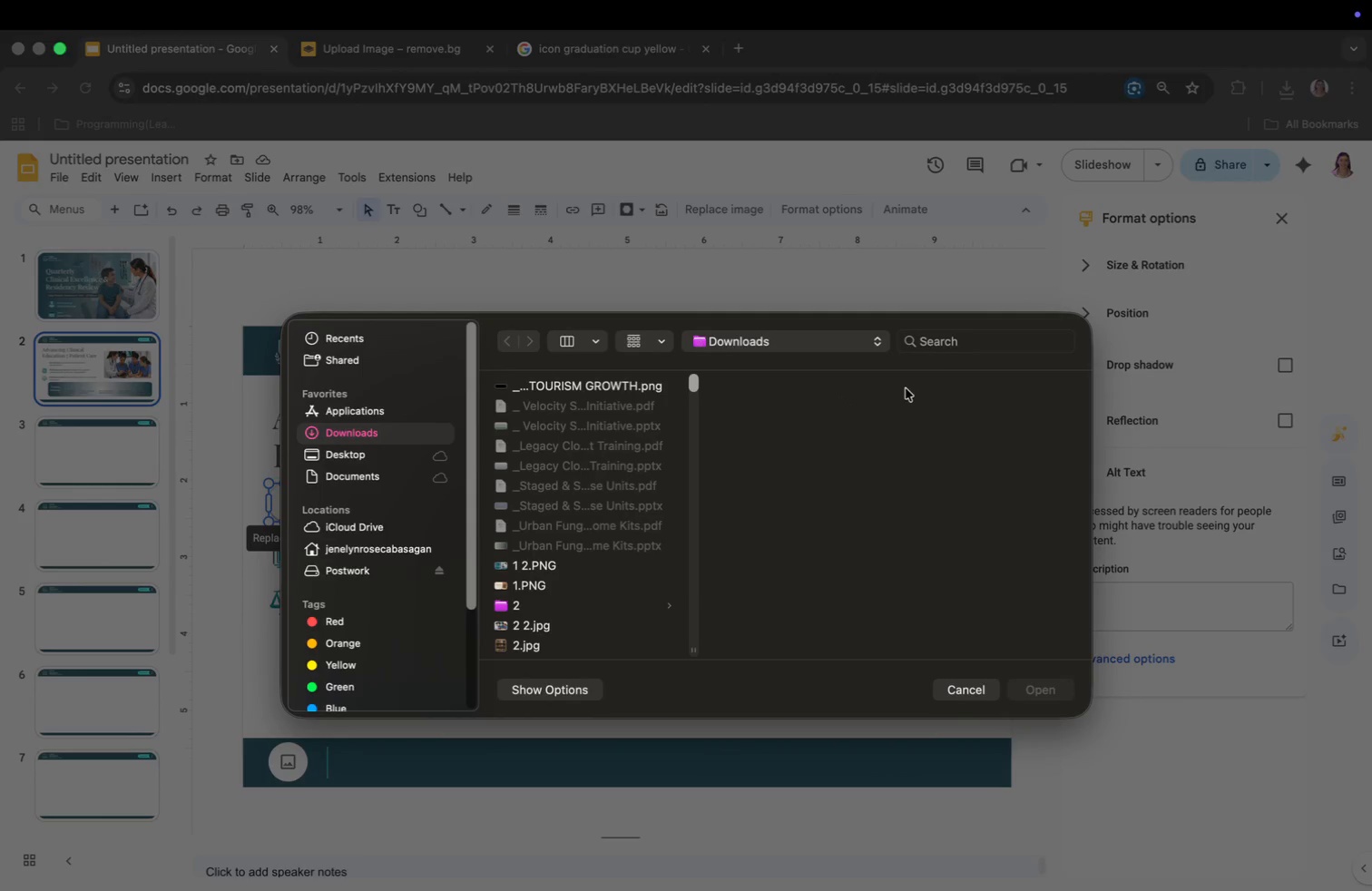 
left_click([955, 344])
 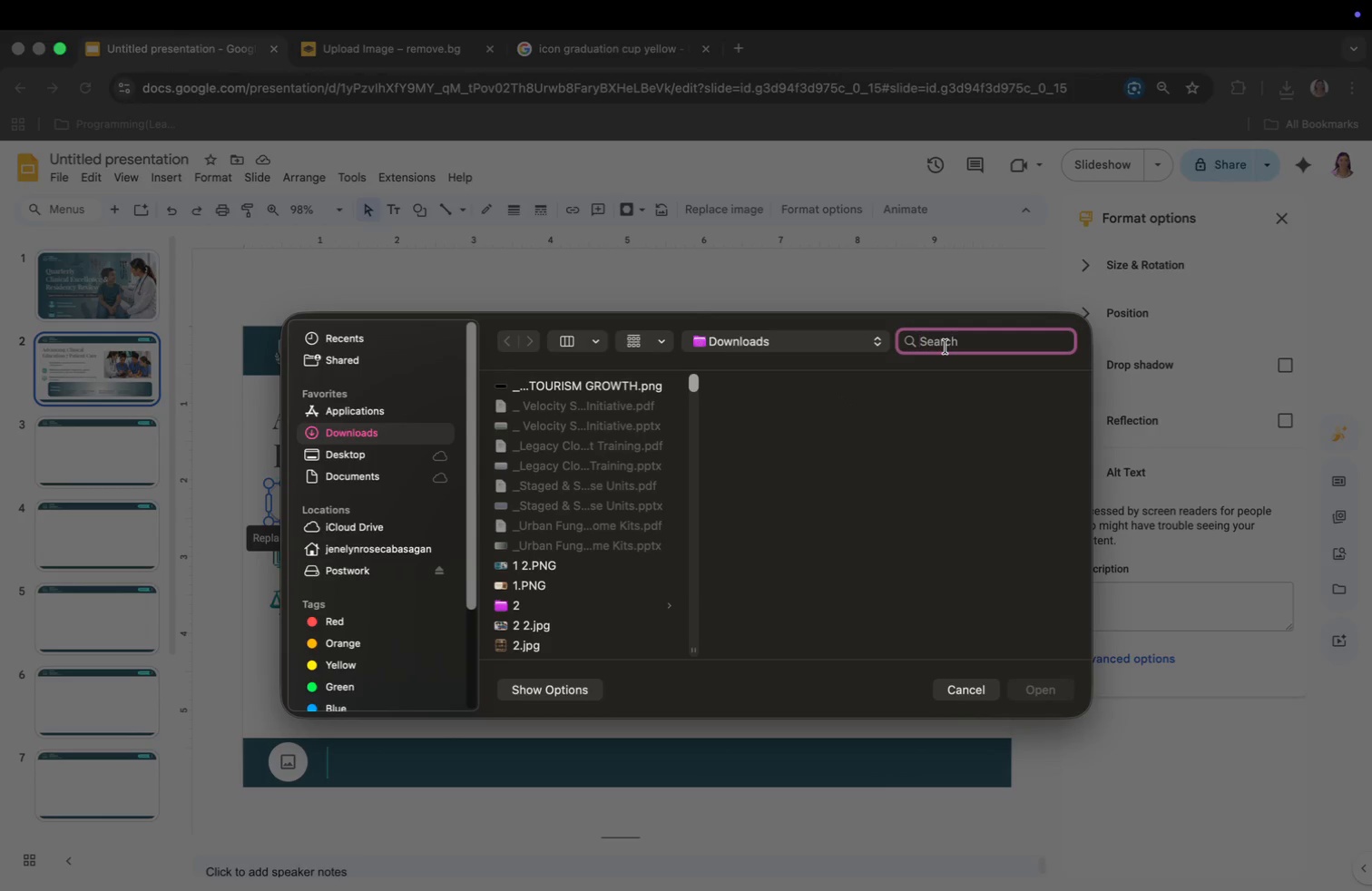 
type(remo)
 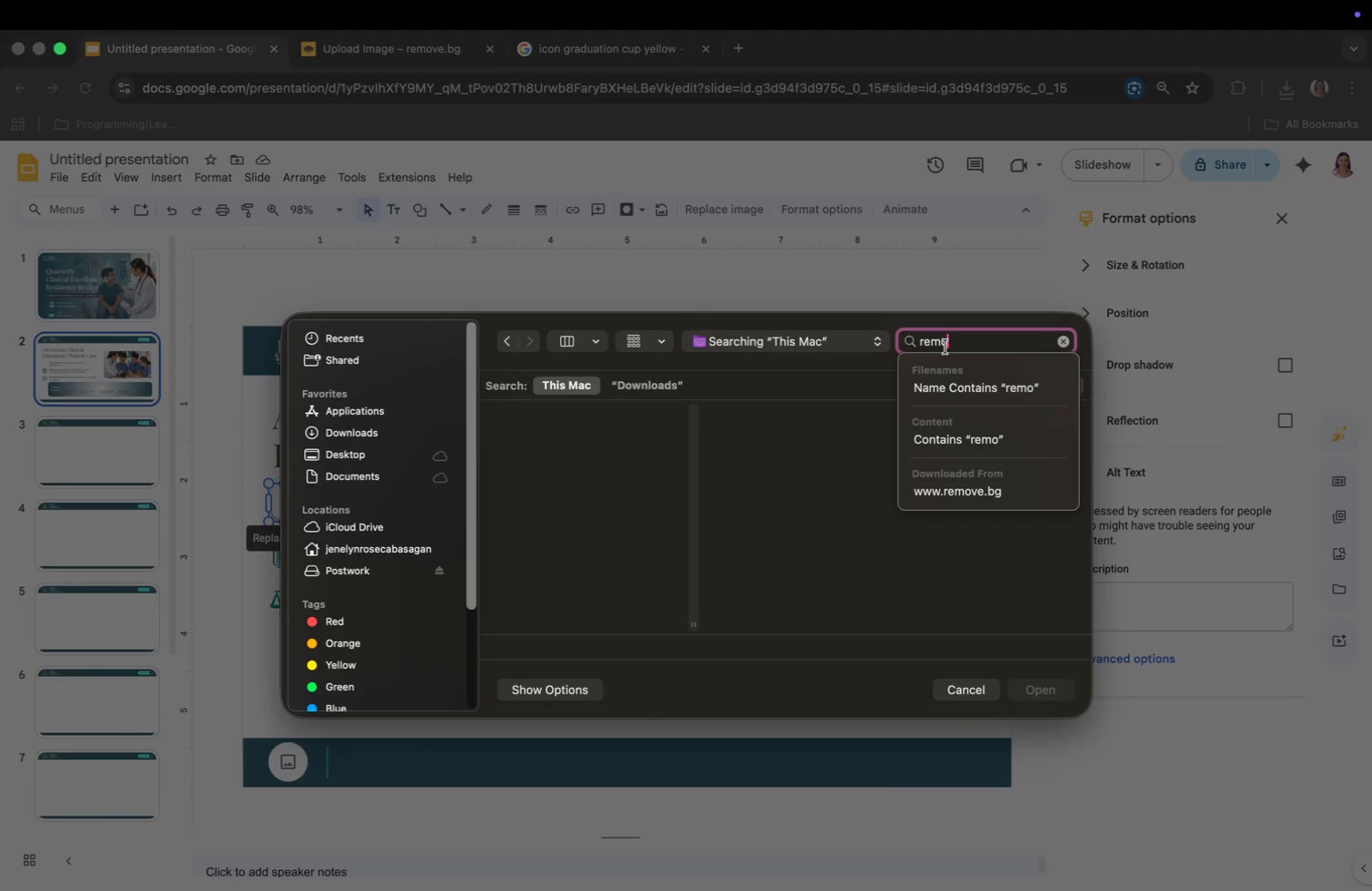 
key(Enter)
 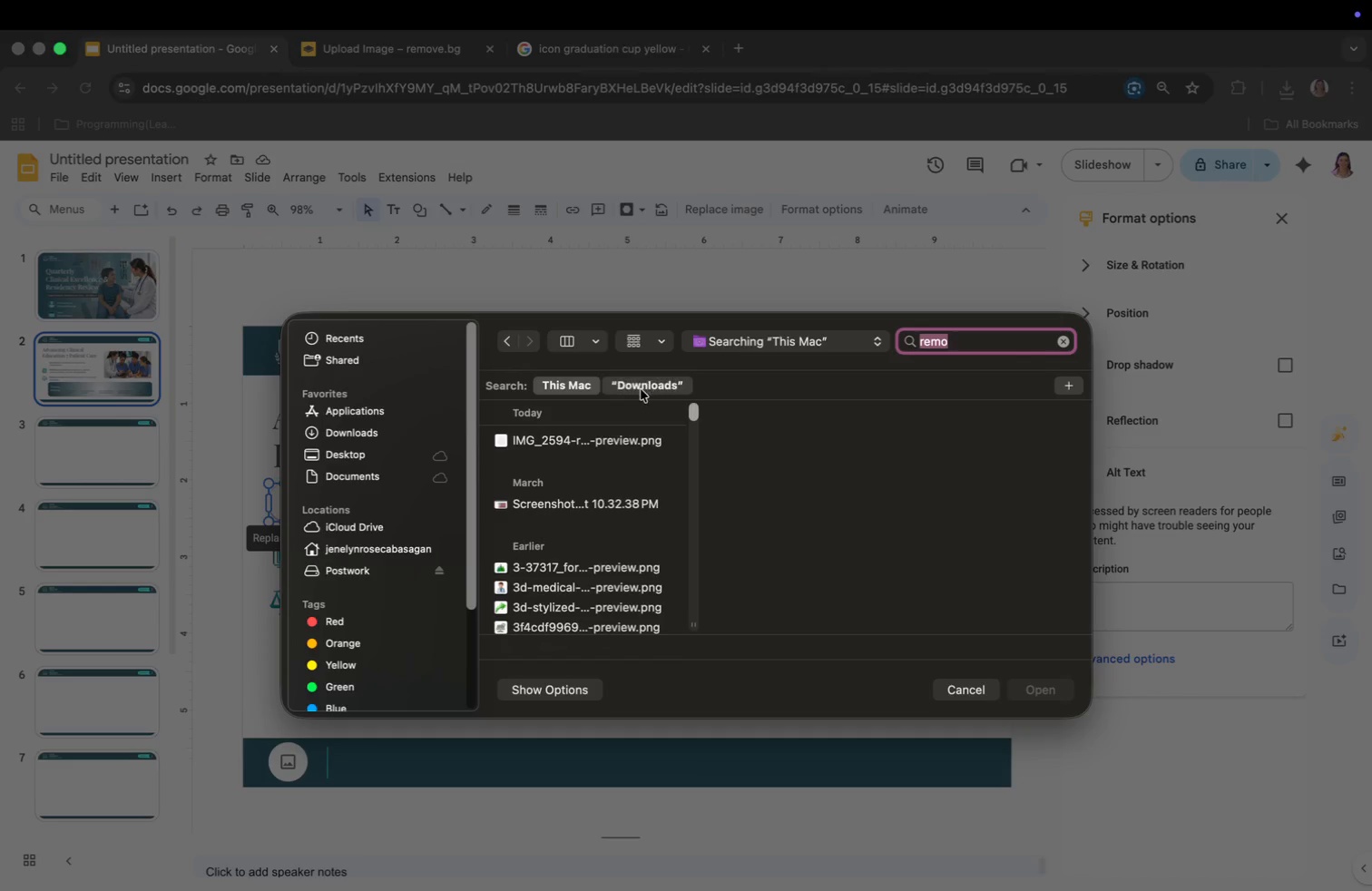 
left_click([604, 572])
 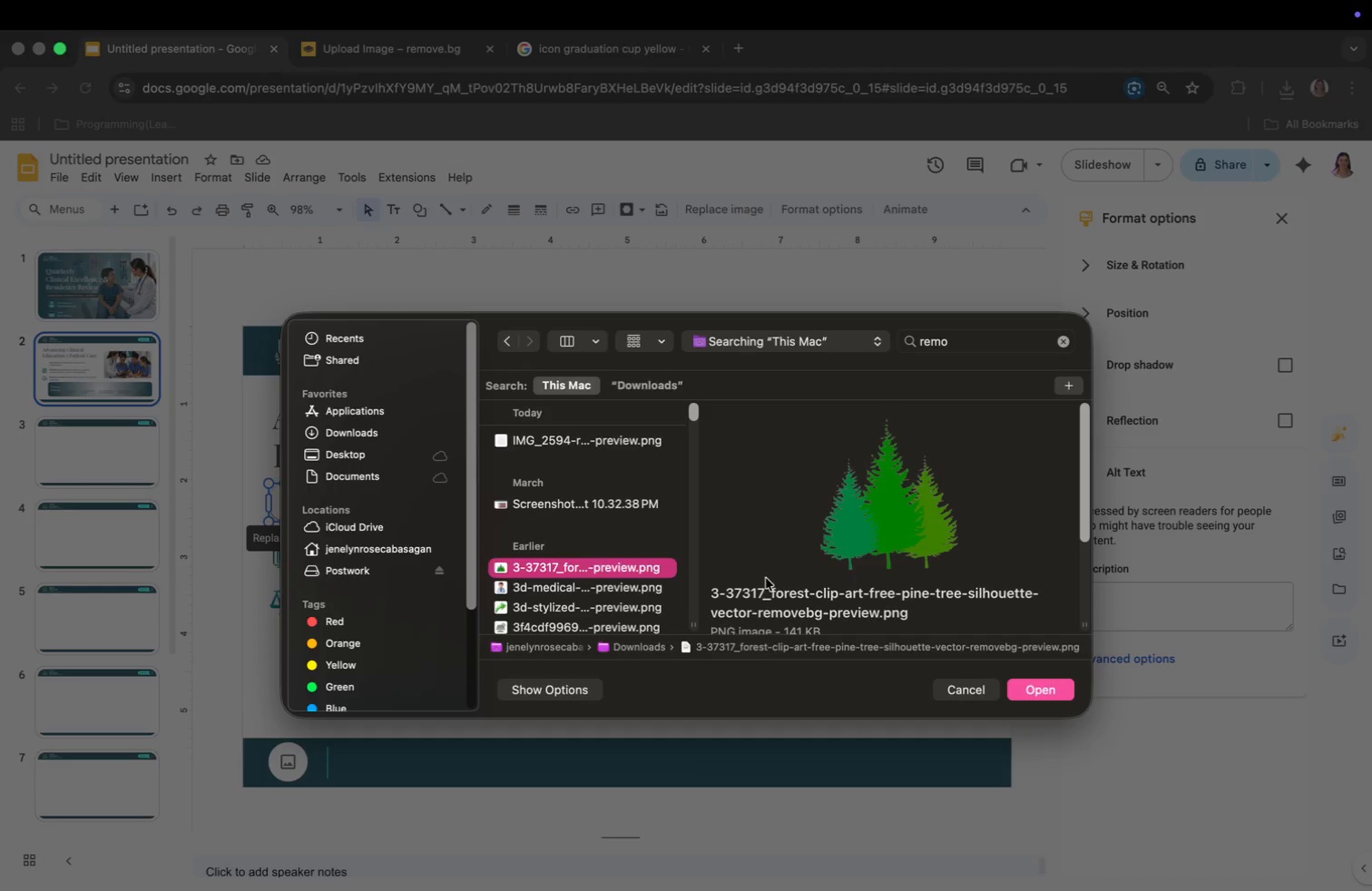 
hold_key(key=ArrowDown, duration=1.5)
 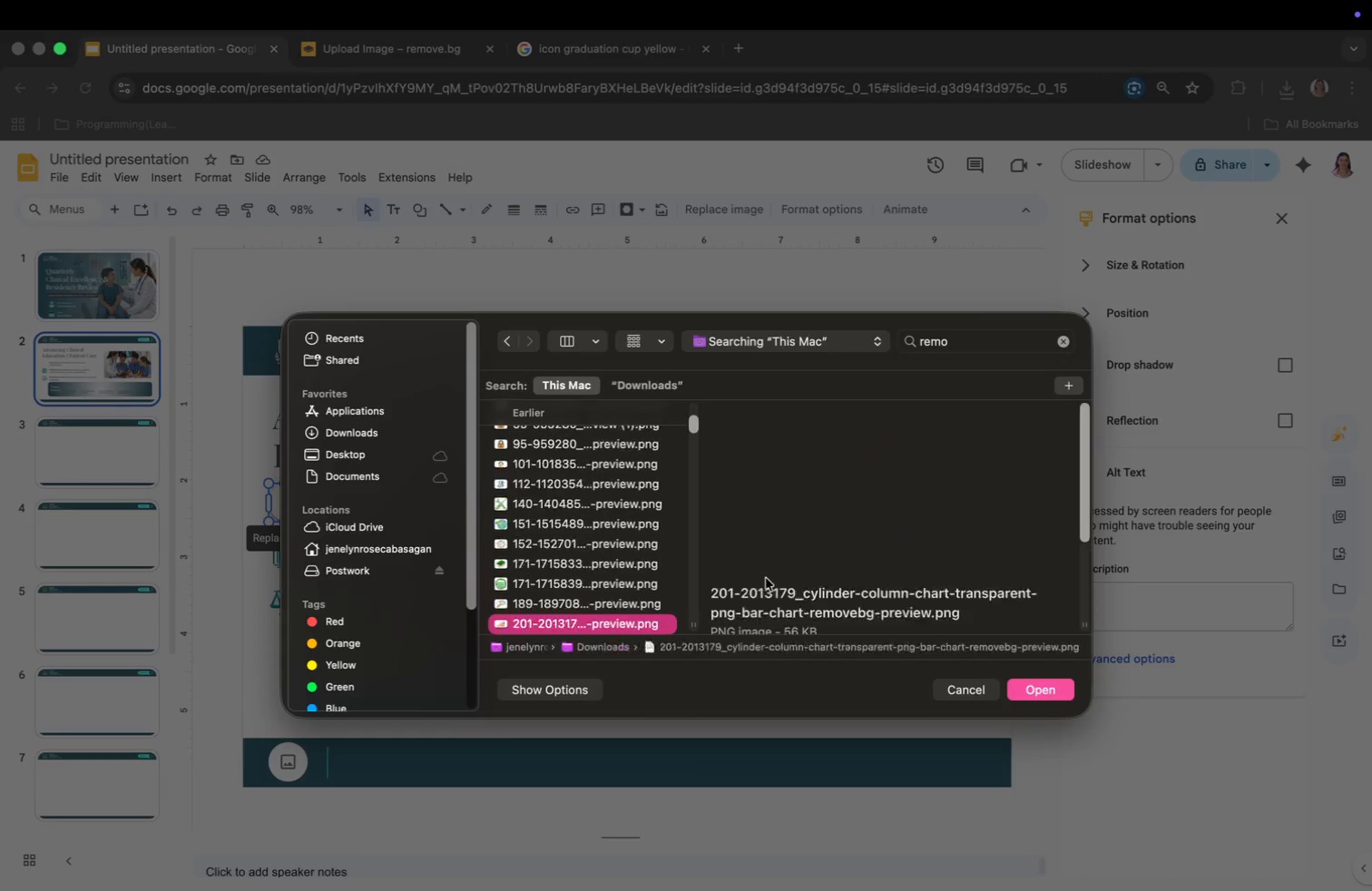 
hold_key(key=ArrowDown, duration=1.51)
 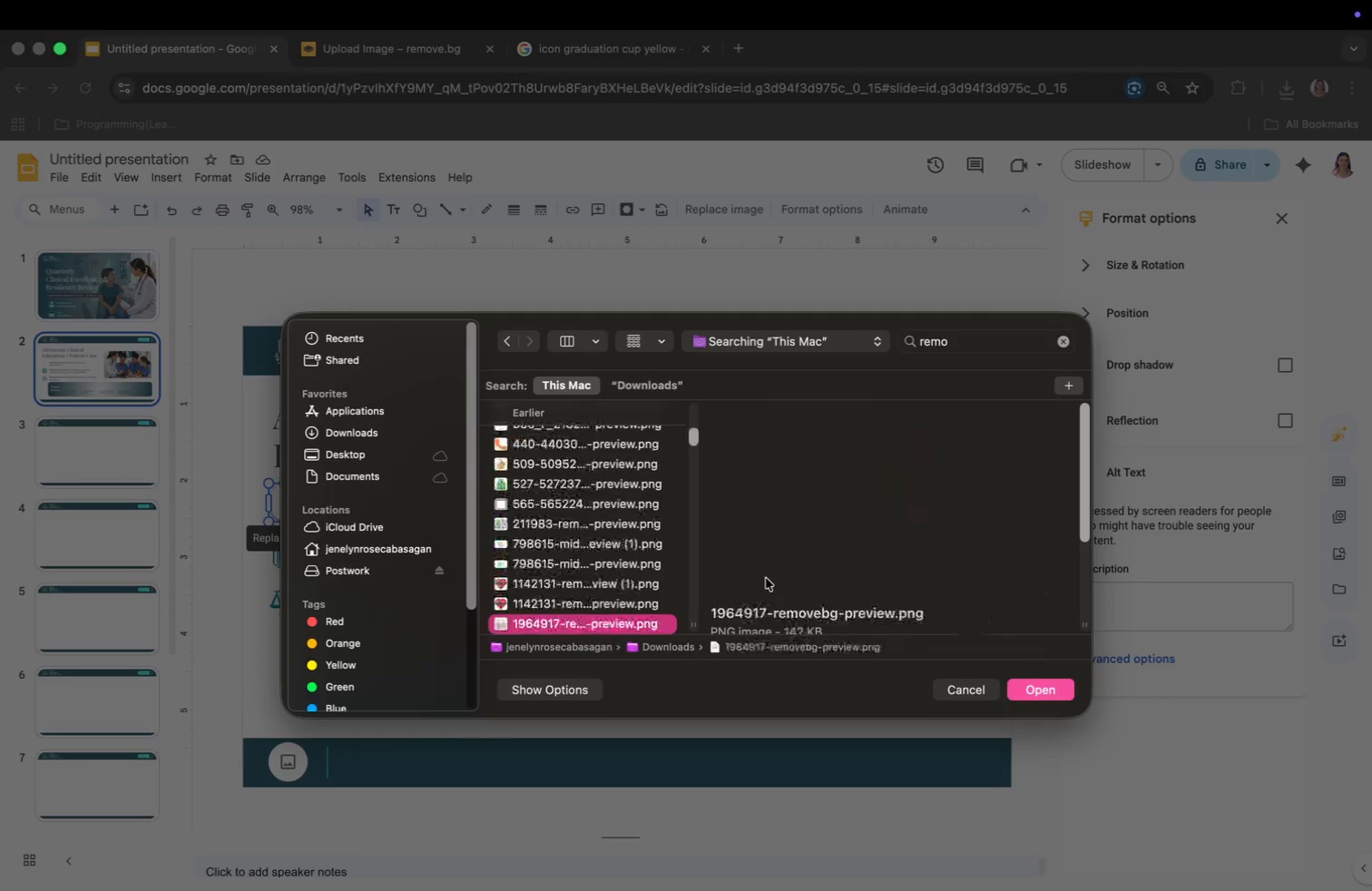 
hold_key(key=ArrowDown, duration=1.5)
 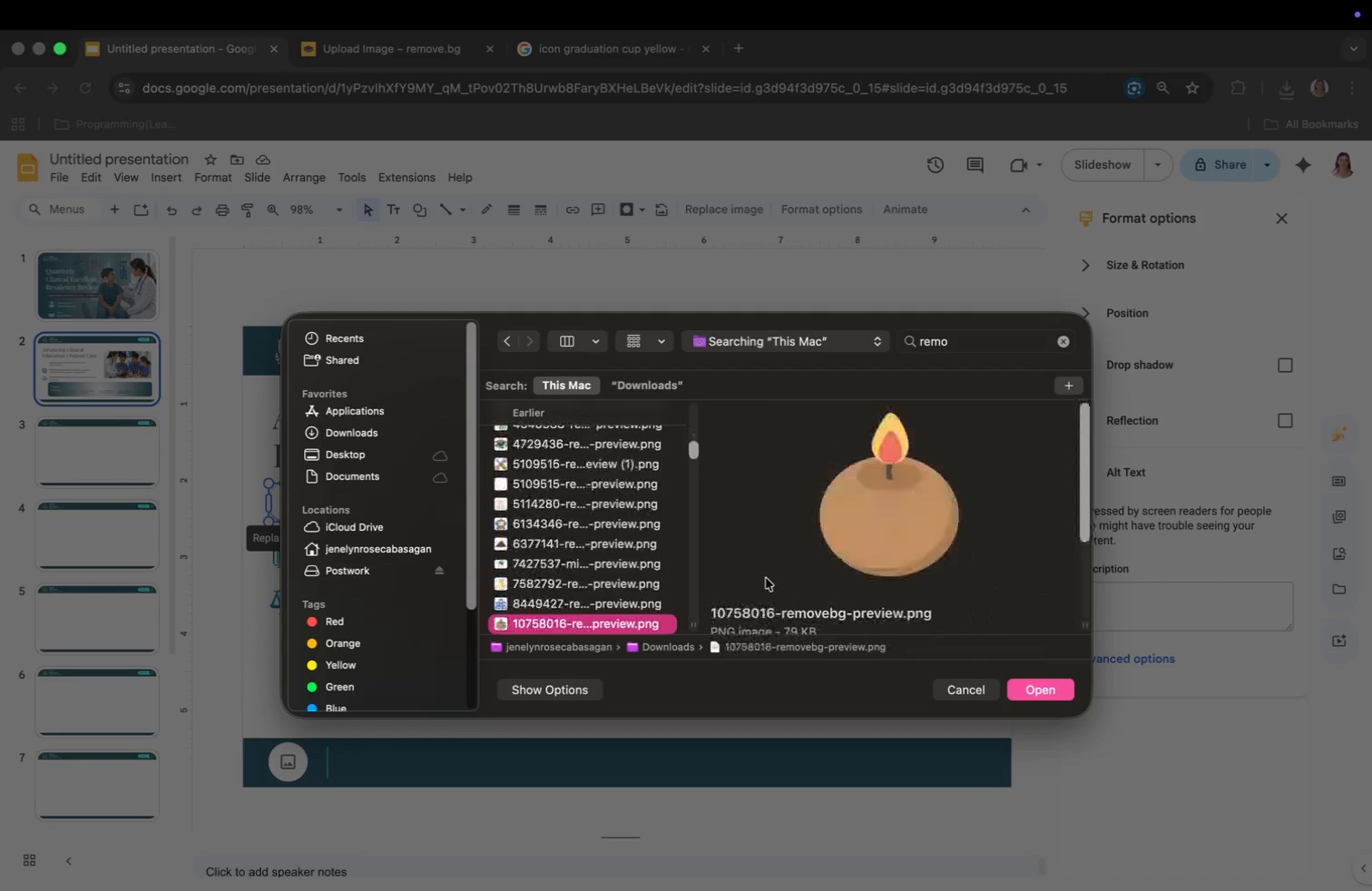 
hold_key(key=ArrowDown, duration=1.5)
 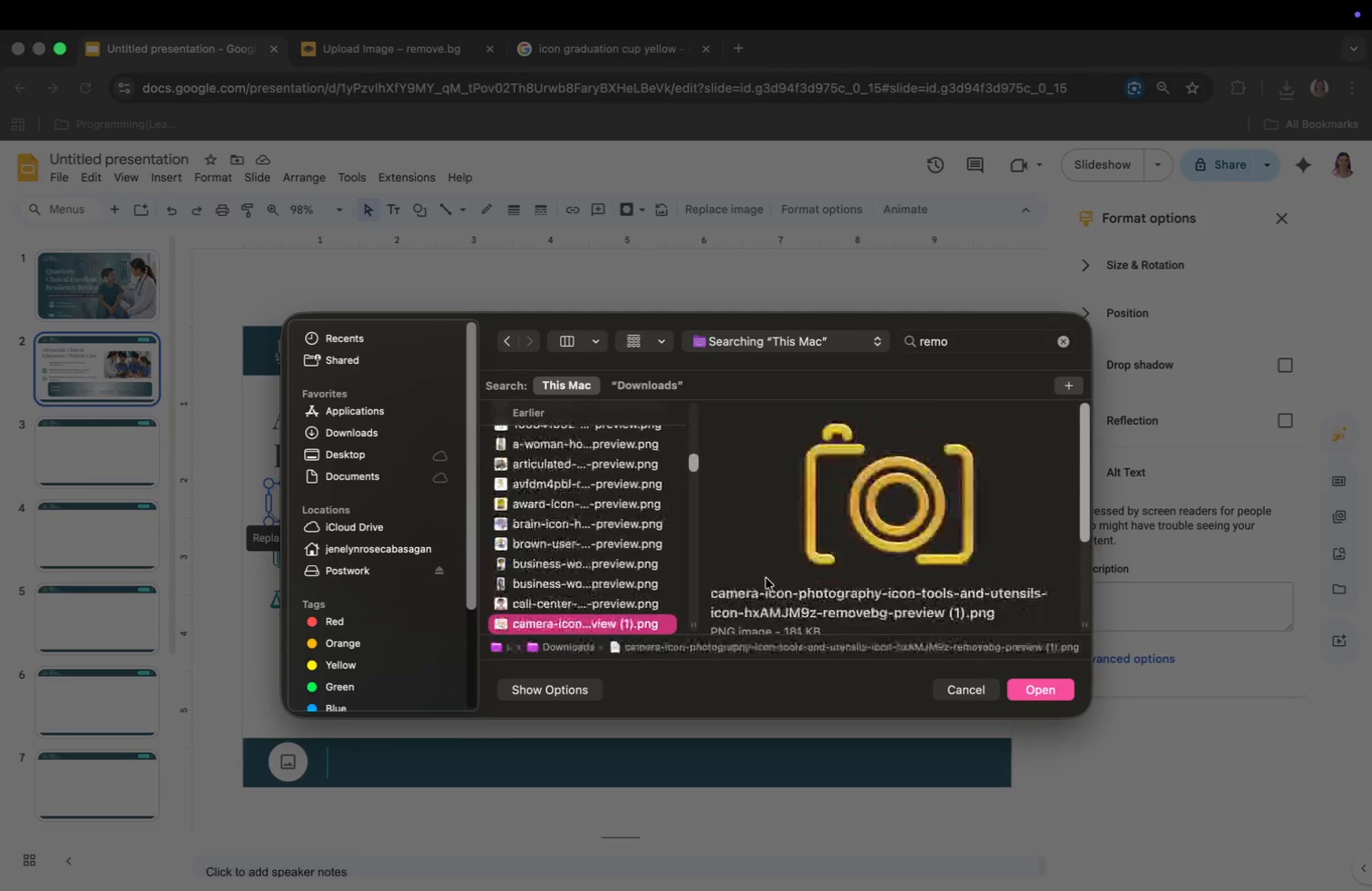 
hold_key(key=ArrowDown, duration=1.58)
 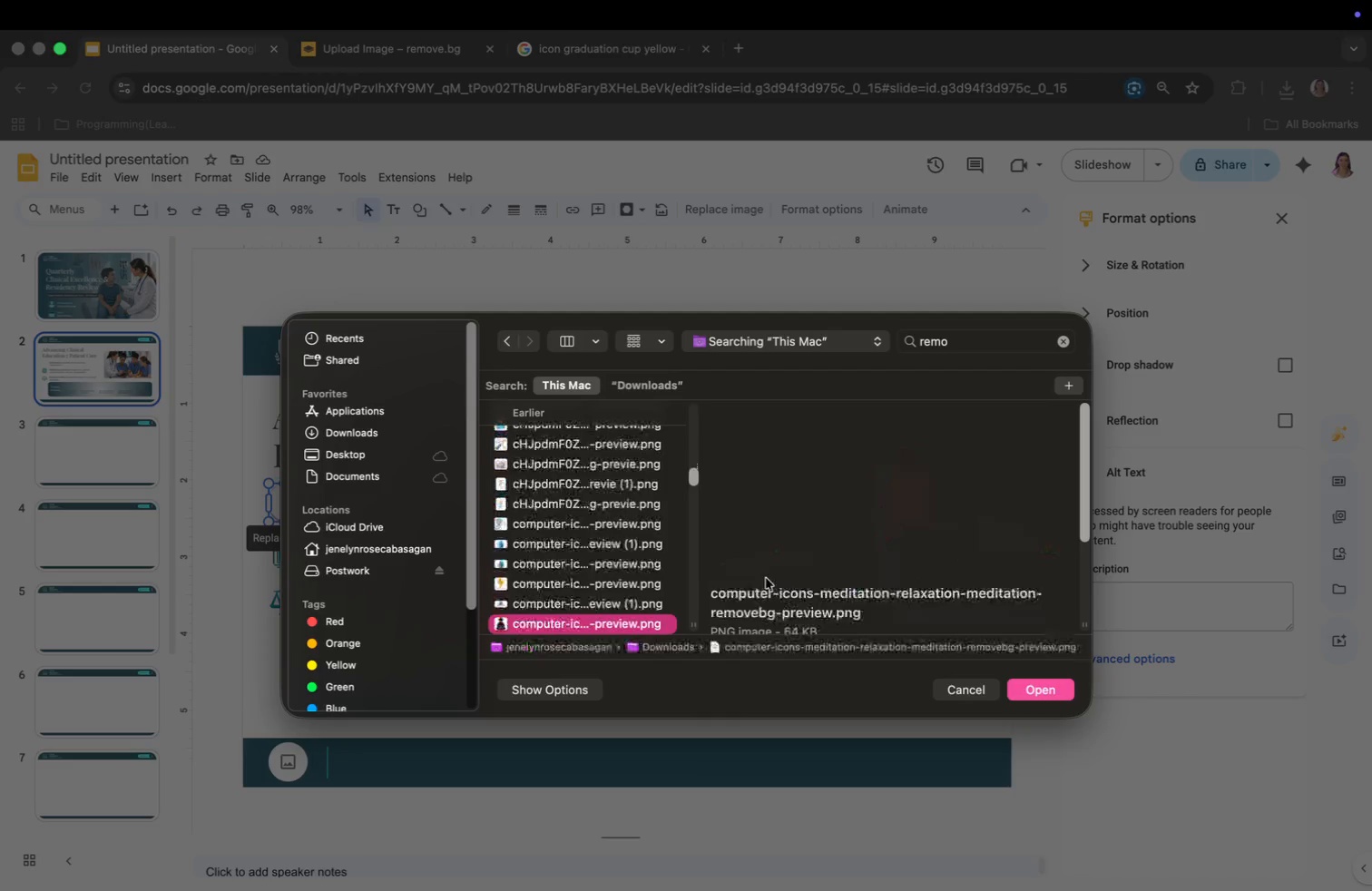 
hold_key(key=ArrowDown, duration=1.5)
 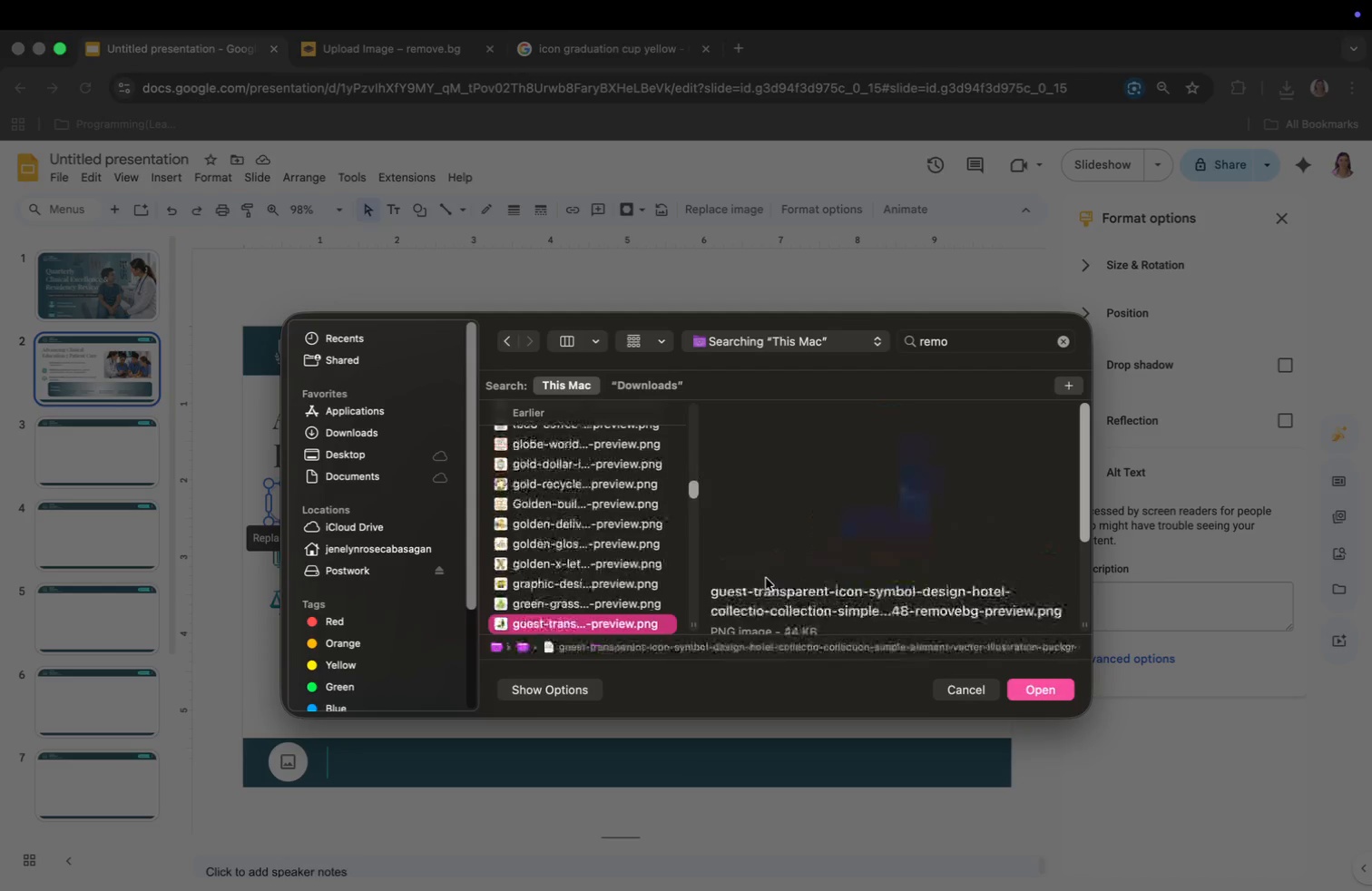 
hold_key(key=ArrowDown, duration=1.58)
 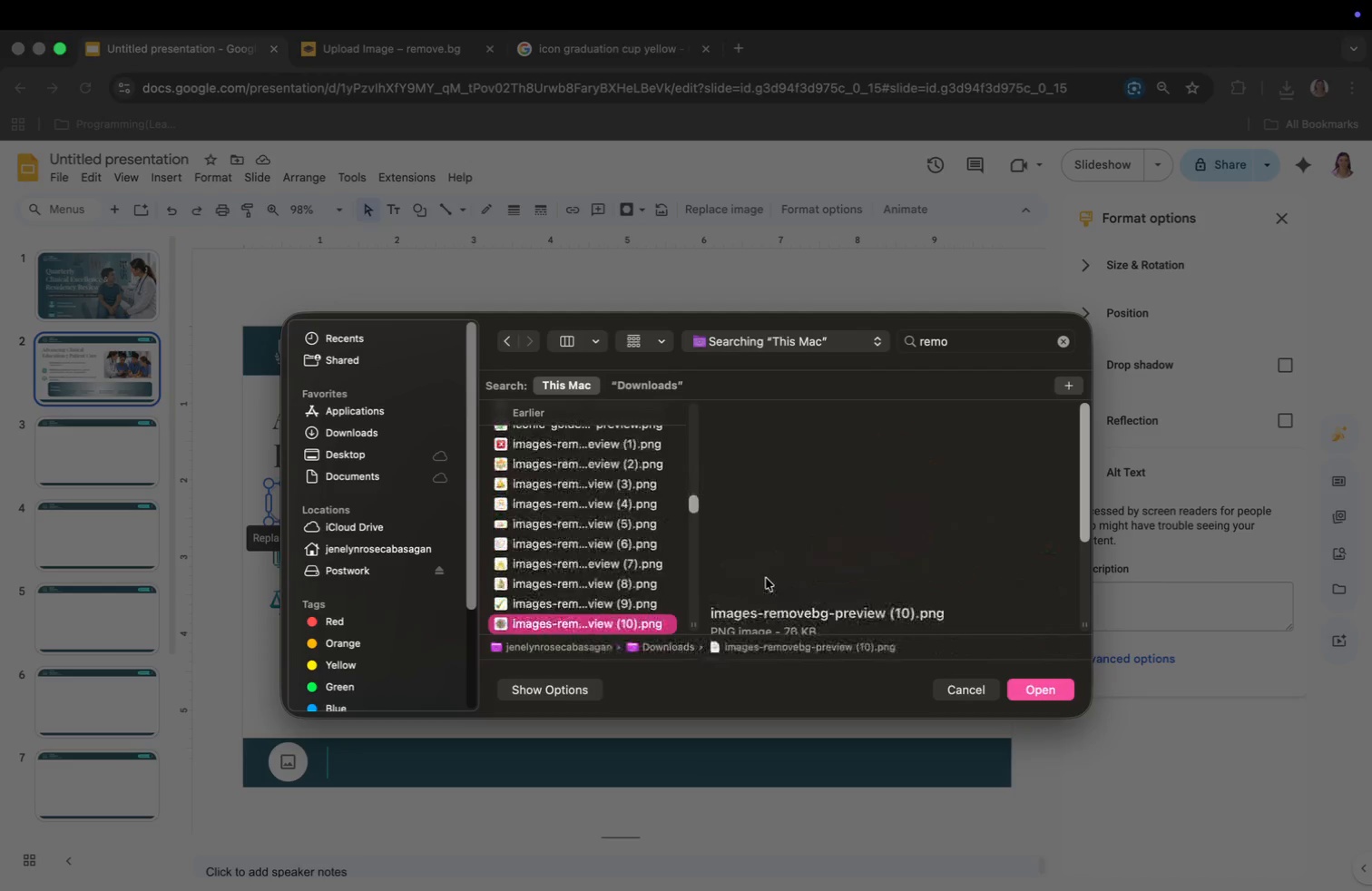 
hold_key(key=ArrowDown, duration=1.5)
 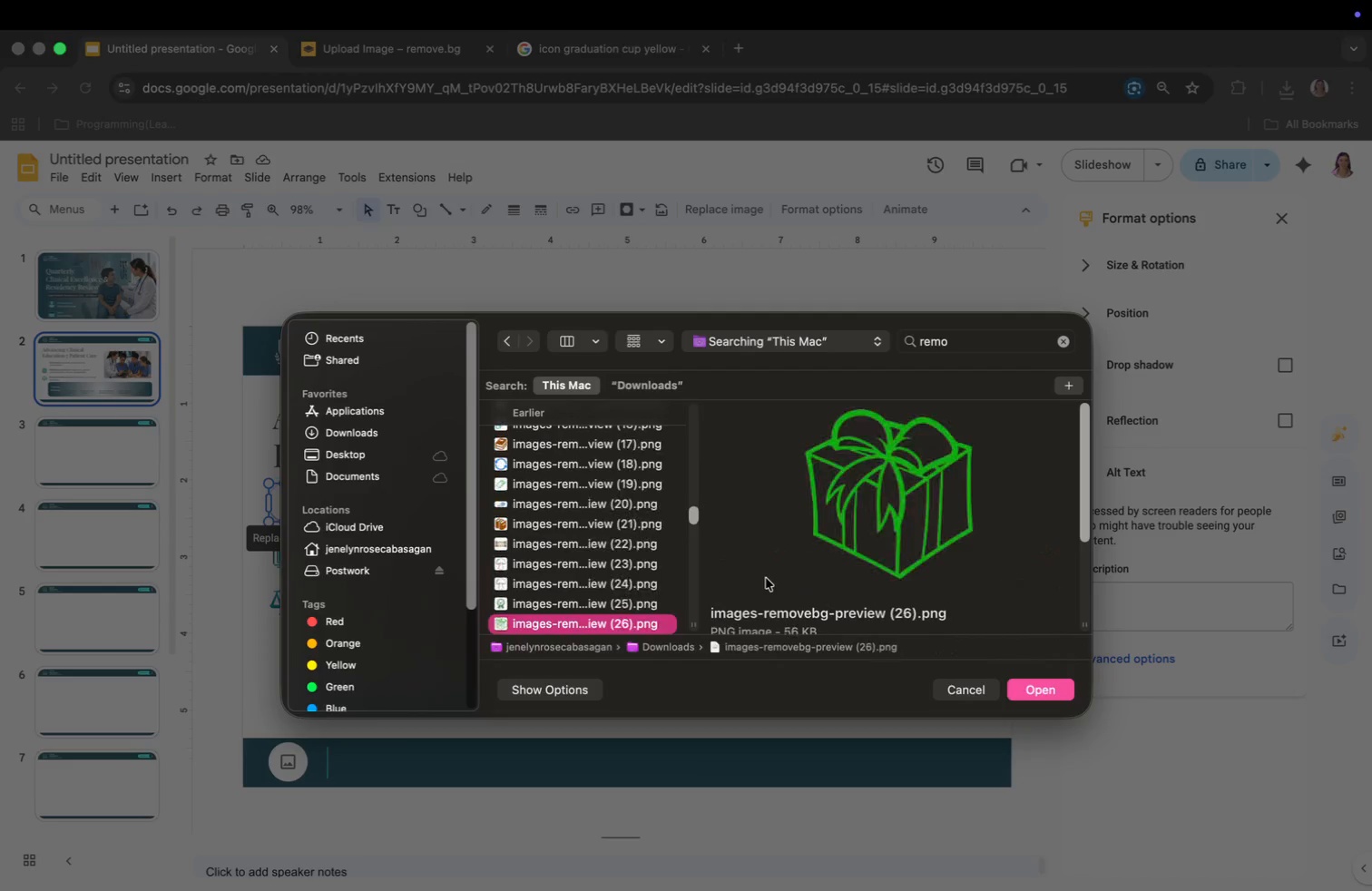 
hold_key(key=ArrowDown, duration=0.43)
 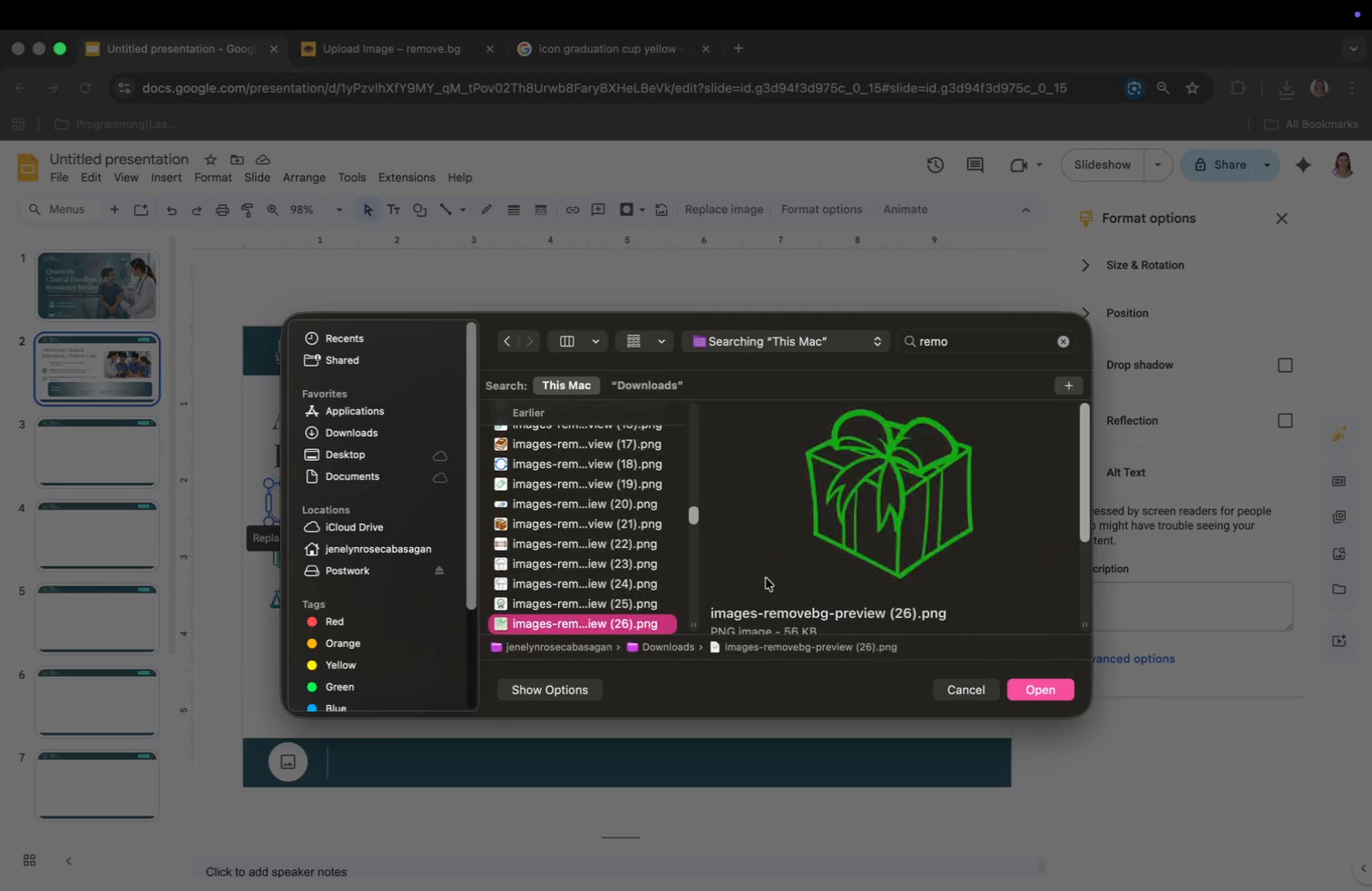 
key(ArrowUp)
 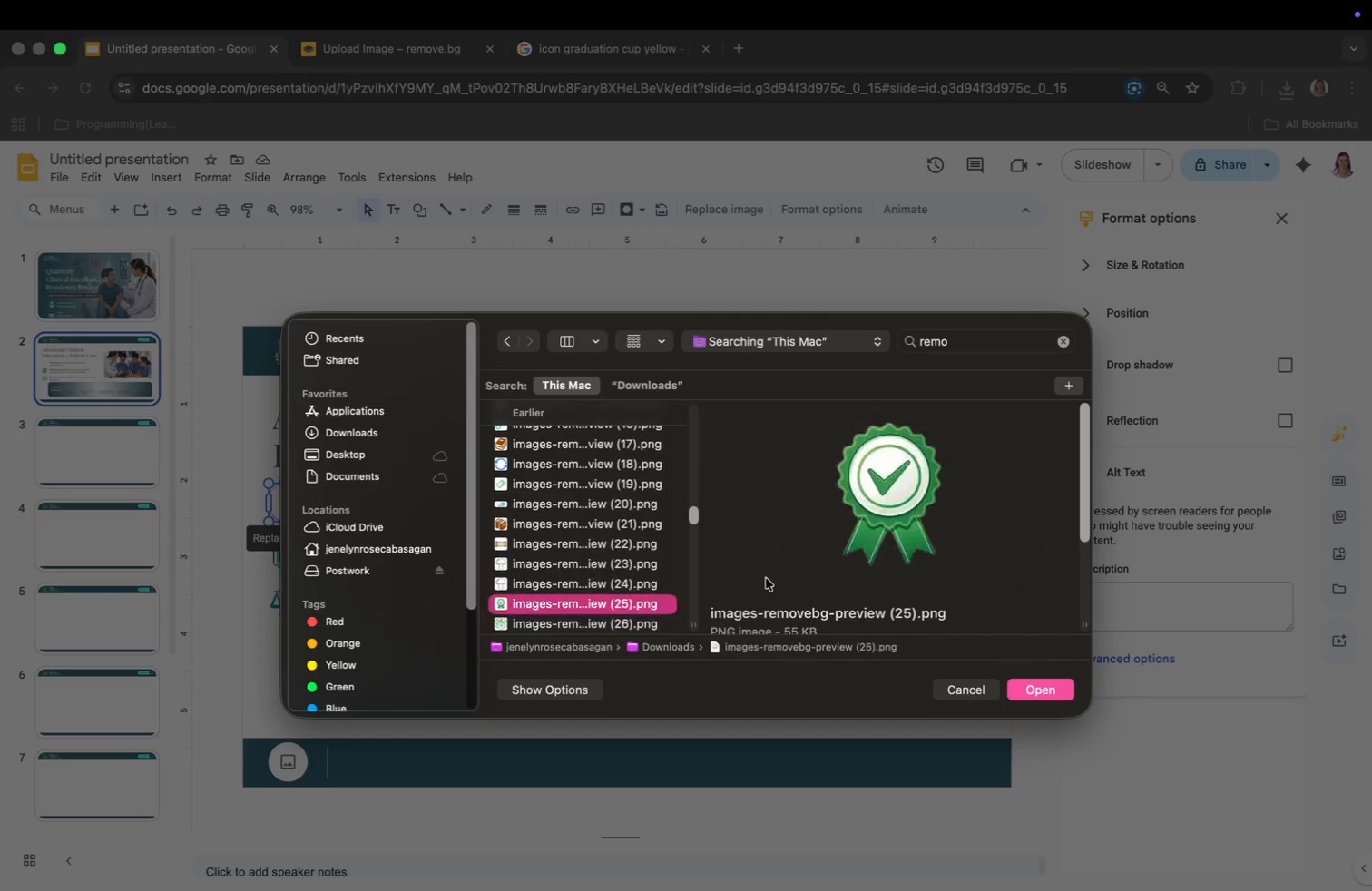 
key(ArrowUp)
 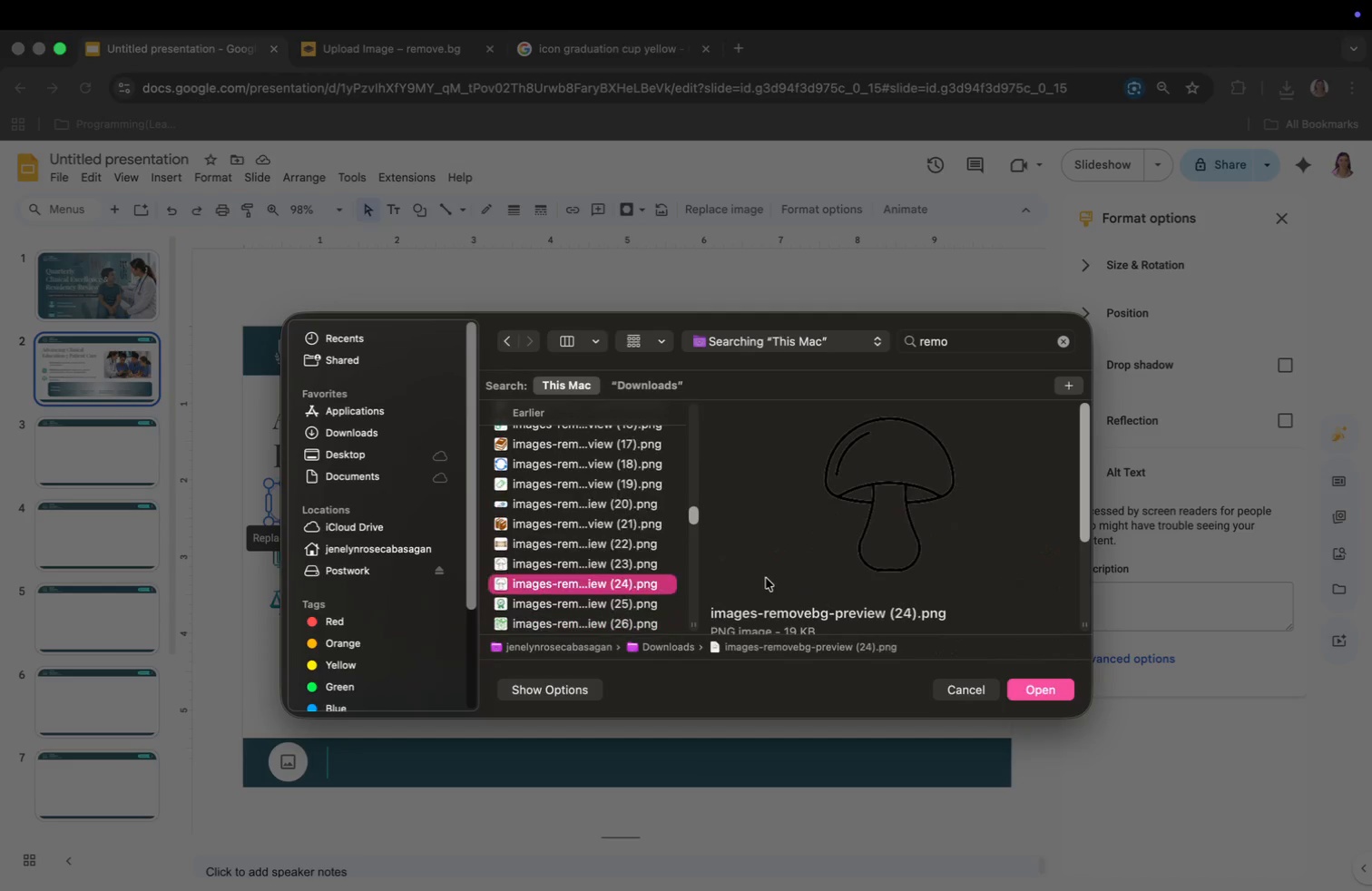 
key(ArrowUp)
 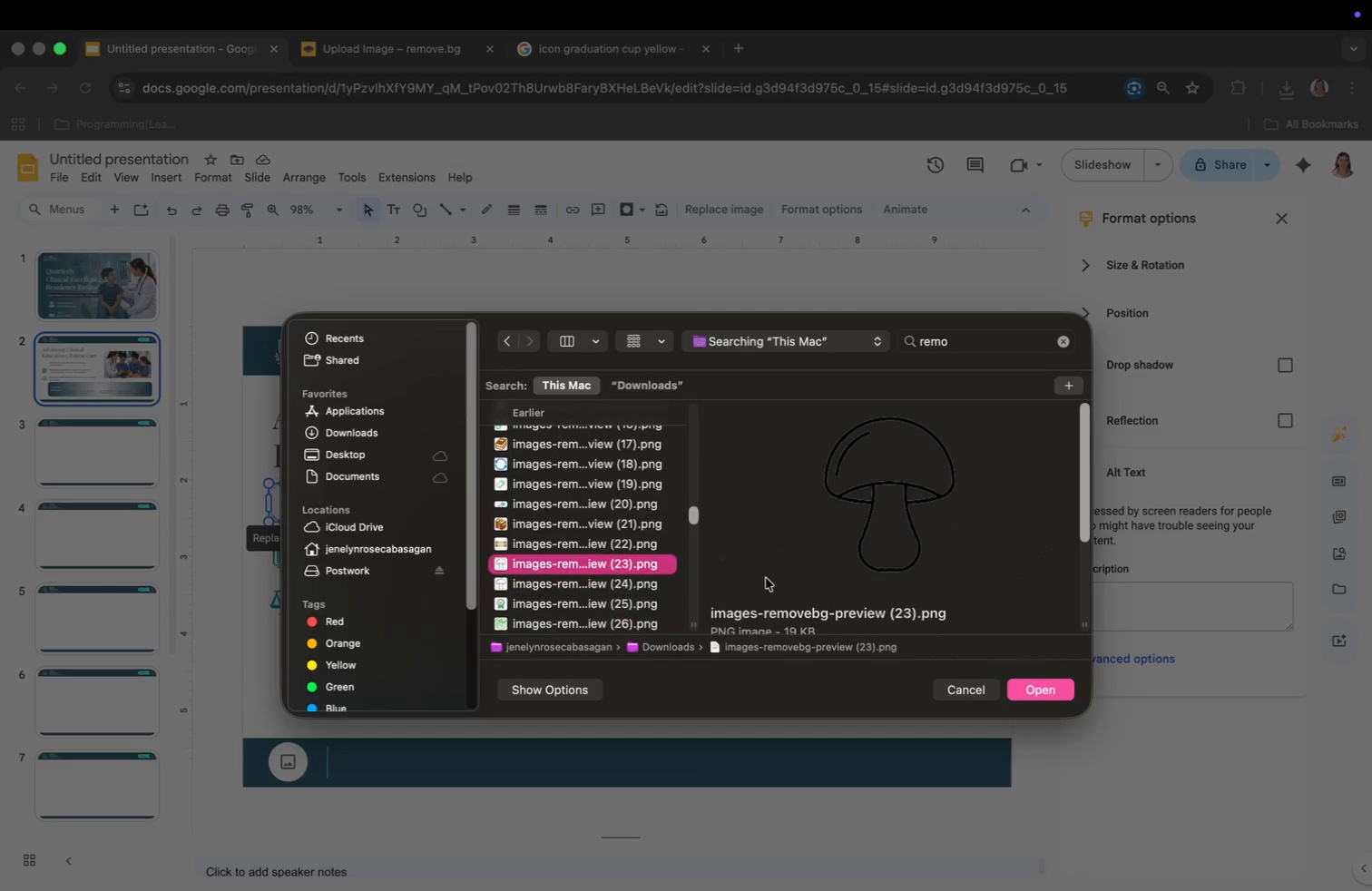 
key(ArrowUp)
 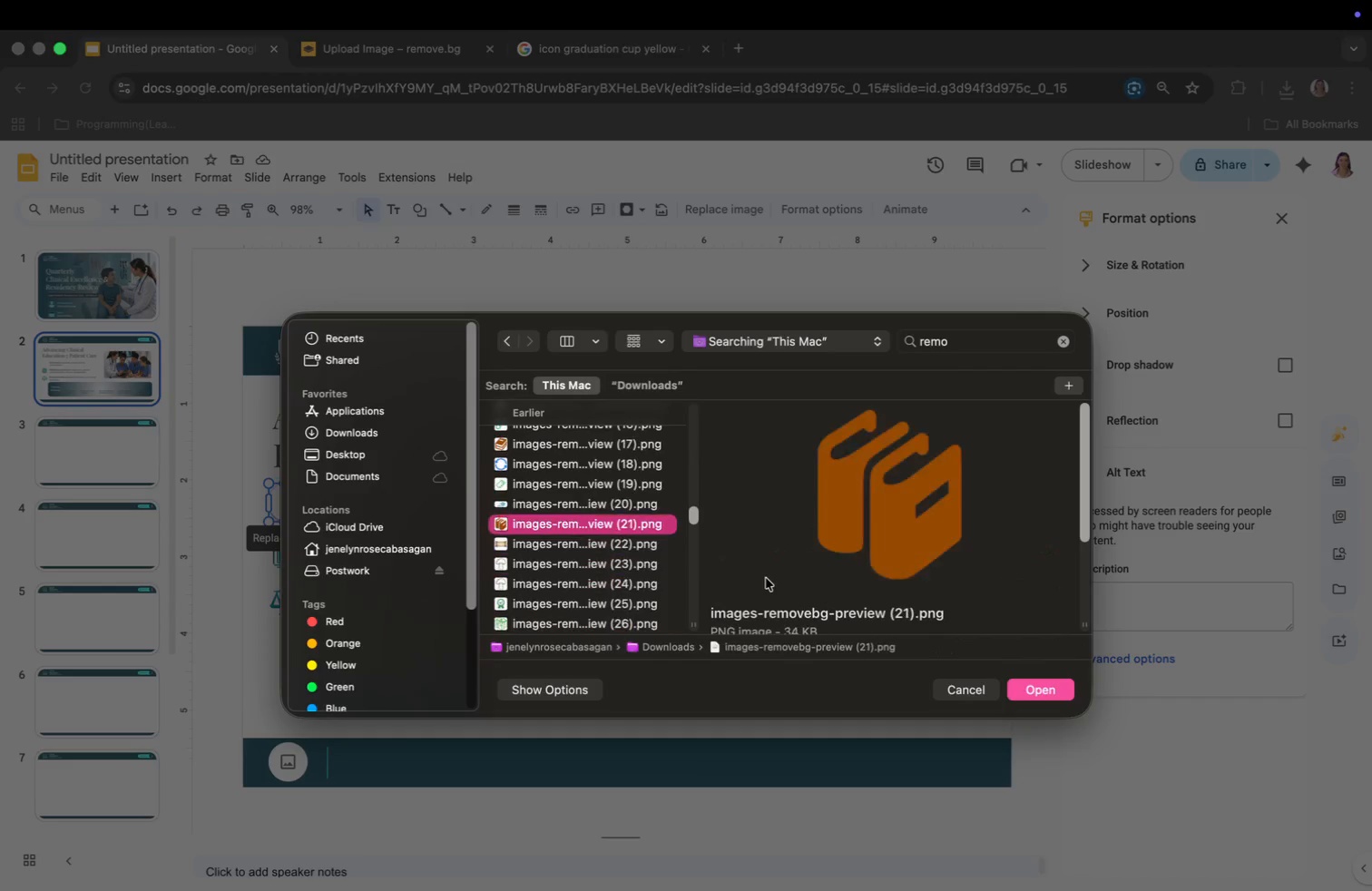 
key(ArrowUp)